 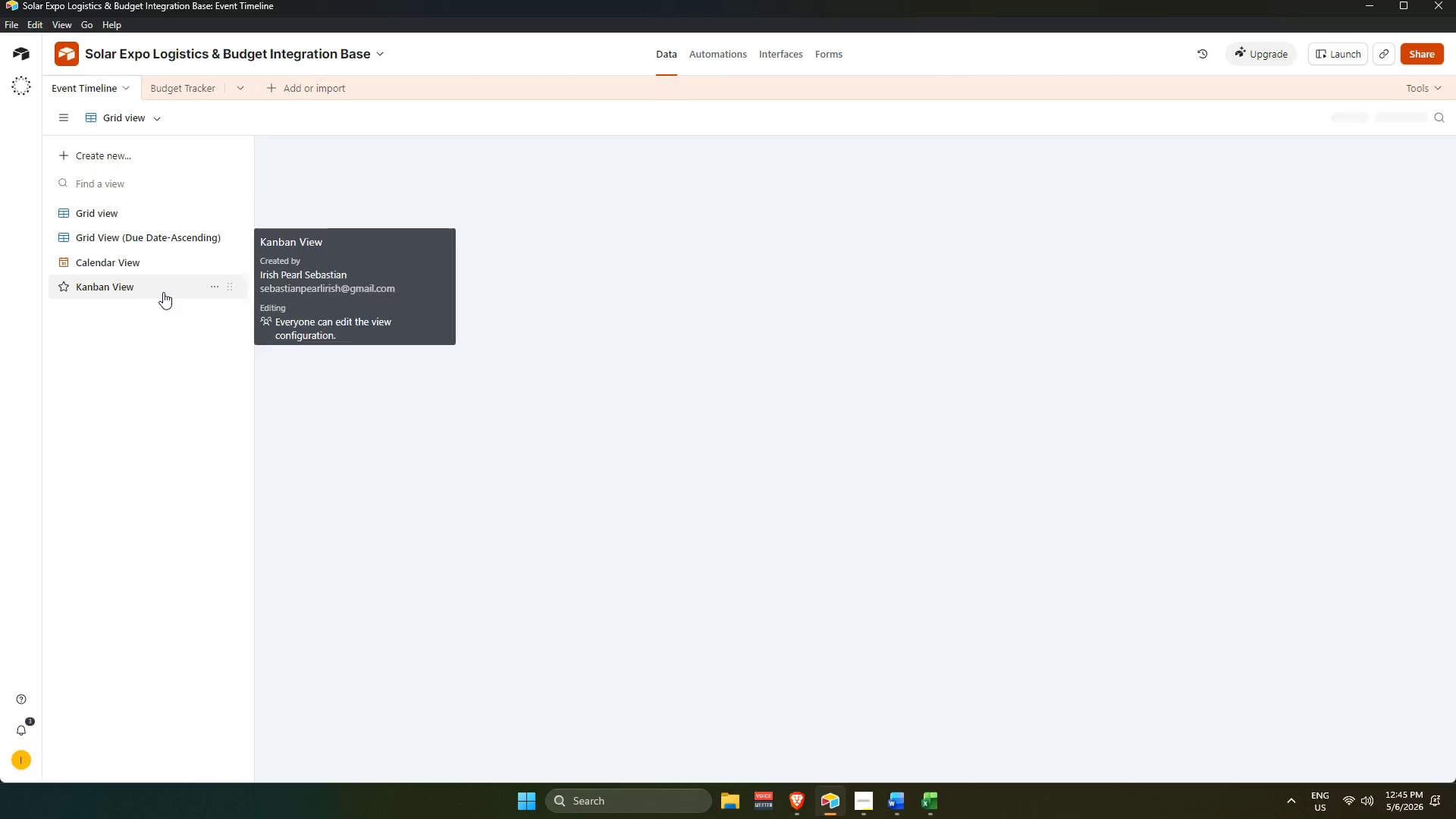 
scroll: coordinate [989, 496], scroll_direction: up, amount: 8.0
 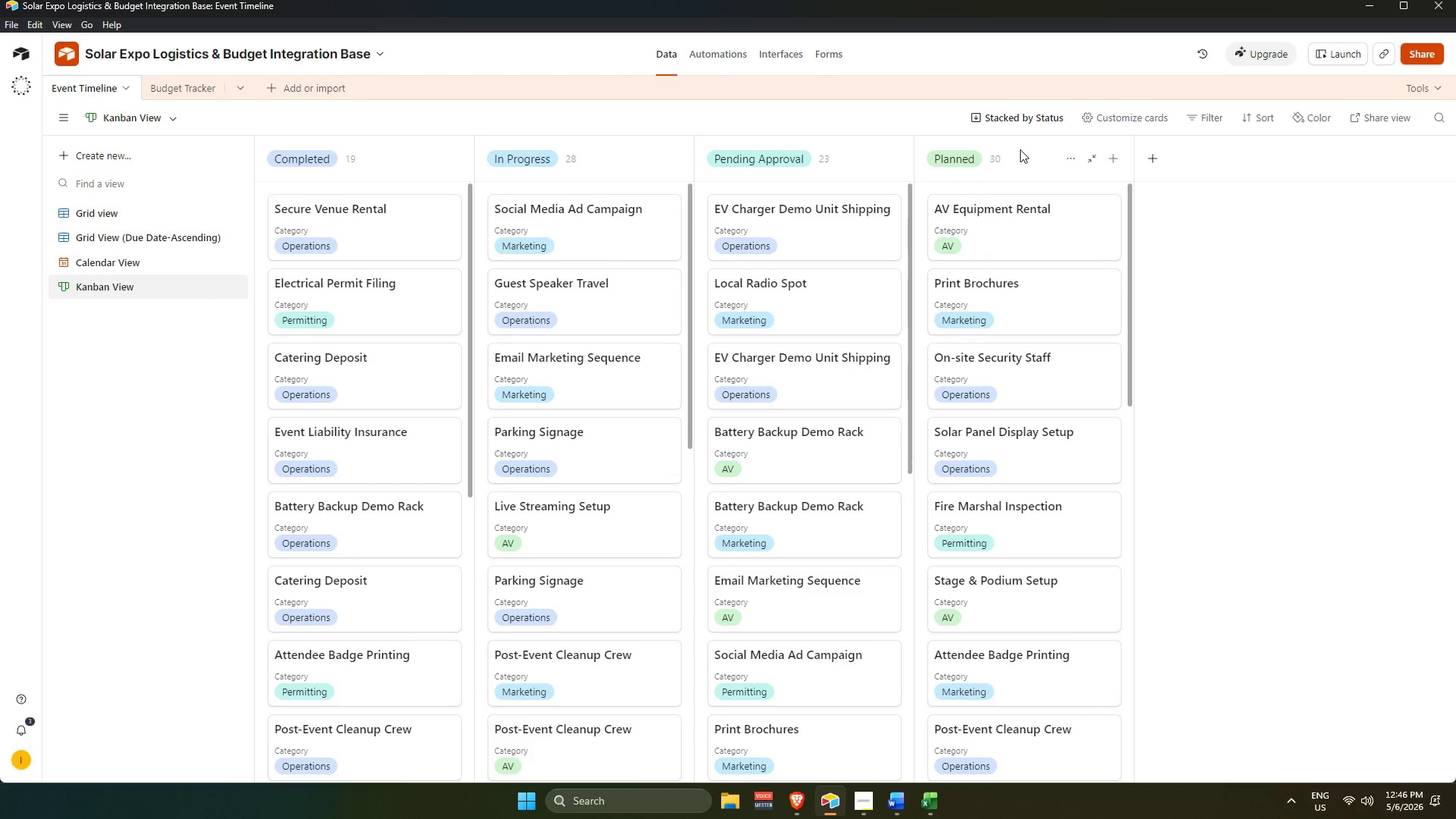 
left_click_drag(start_coordinate=[1021, 149], to_coordinate=[352, 170])
 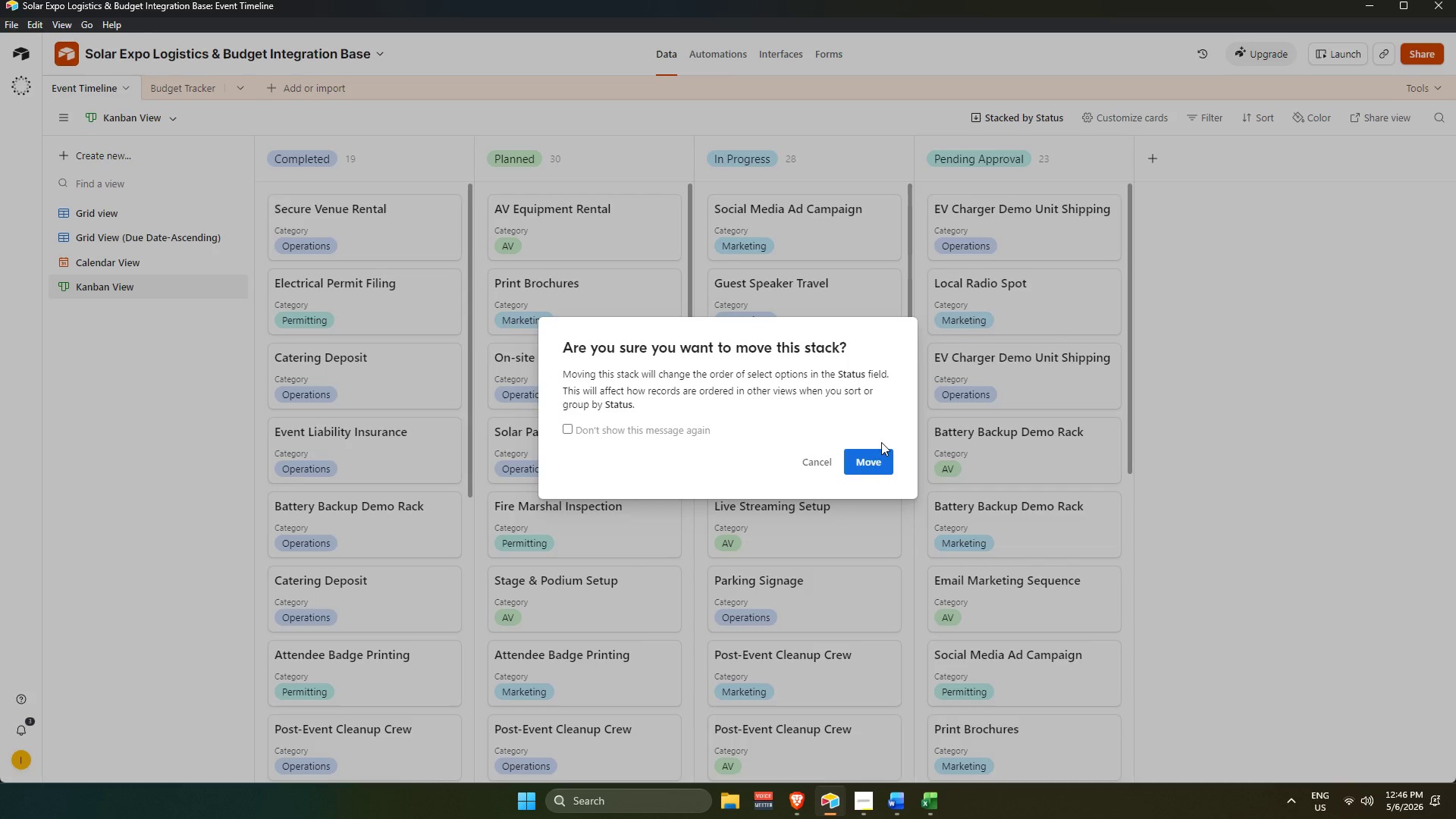 
left_click([871, 463])
 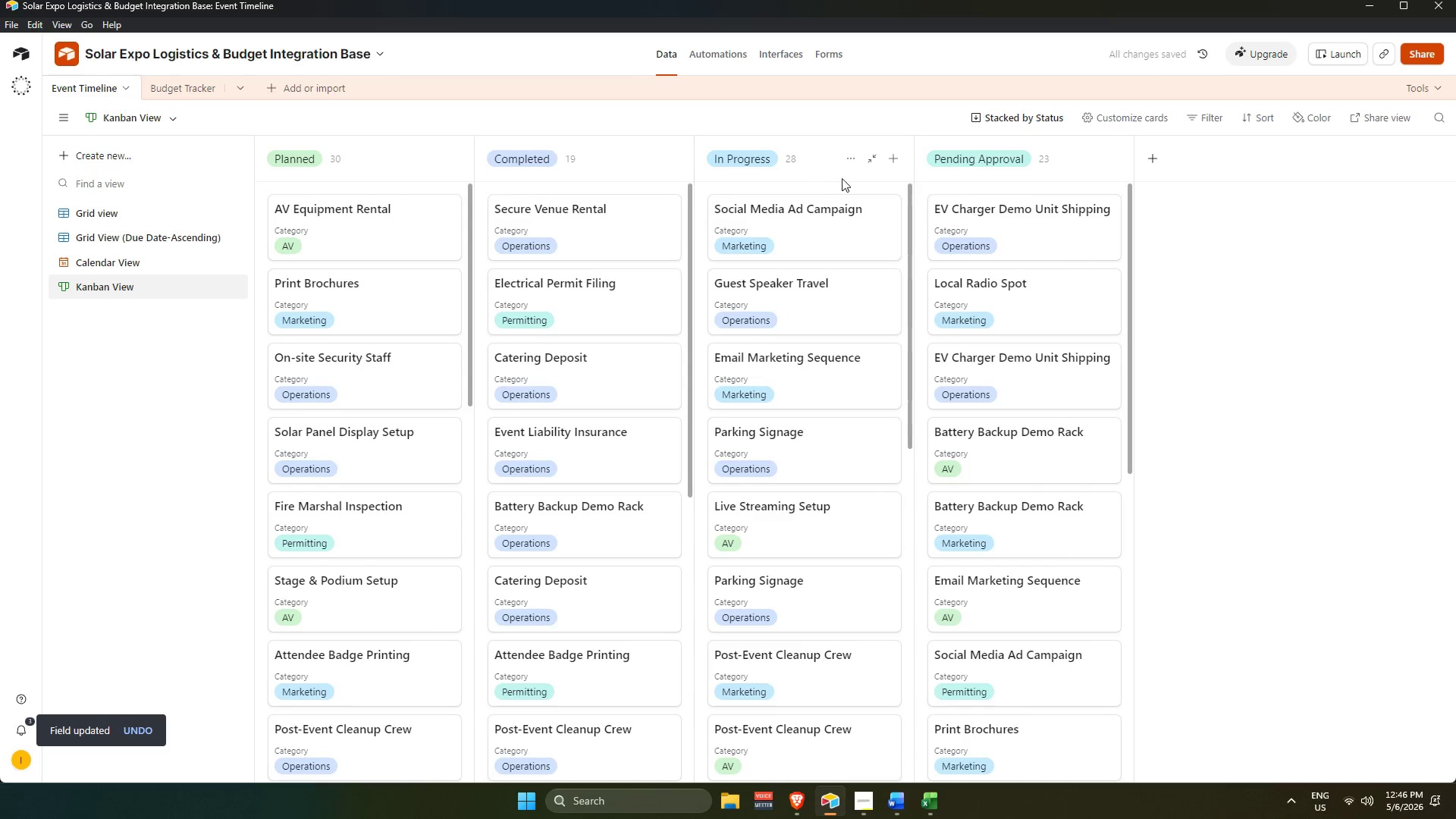 
left_click_drag(start_coordinate=[845, 169], to_coordinate=[588, 181])
 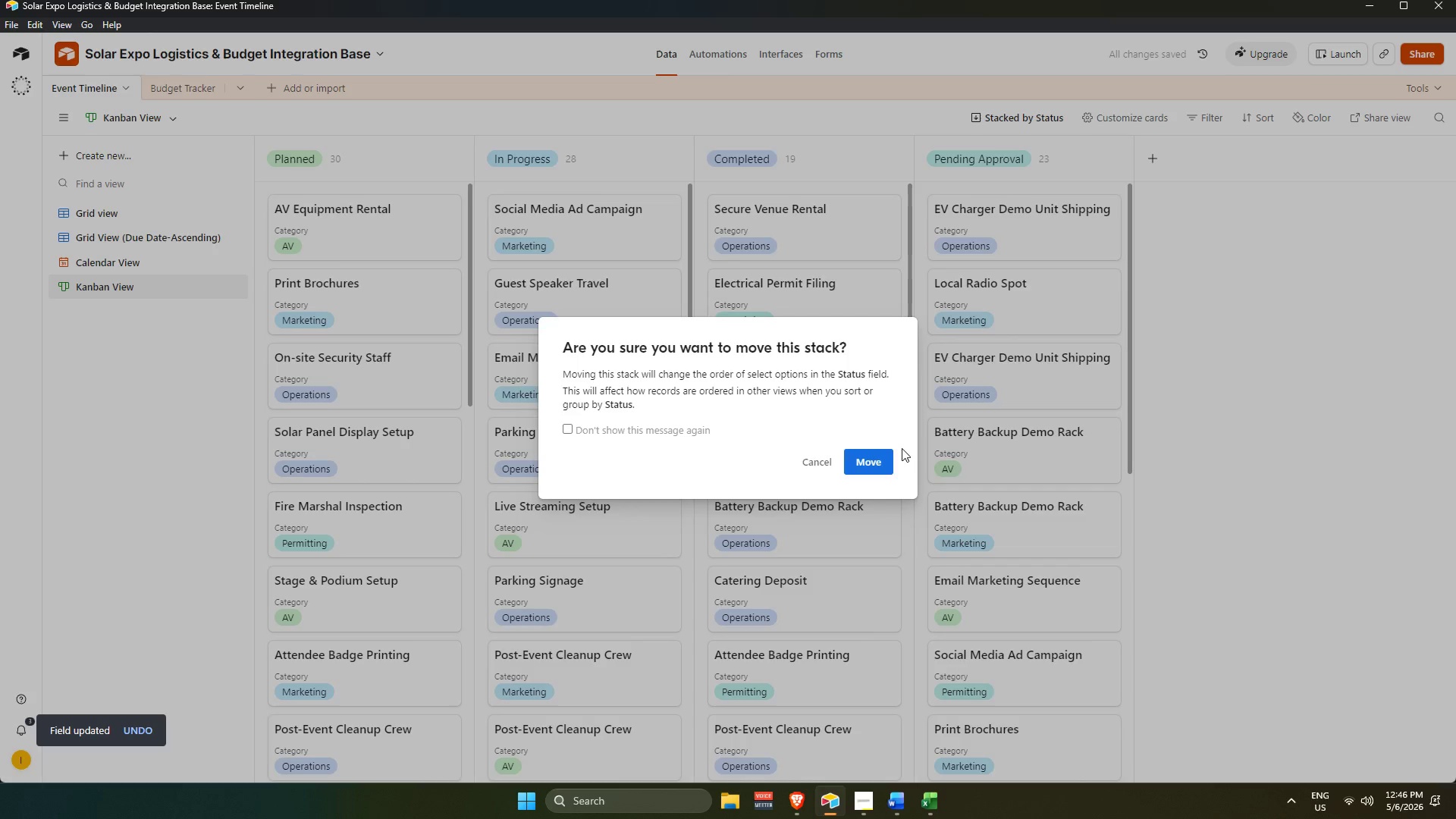 
left_click([876, 468])
 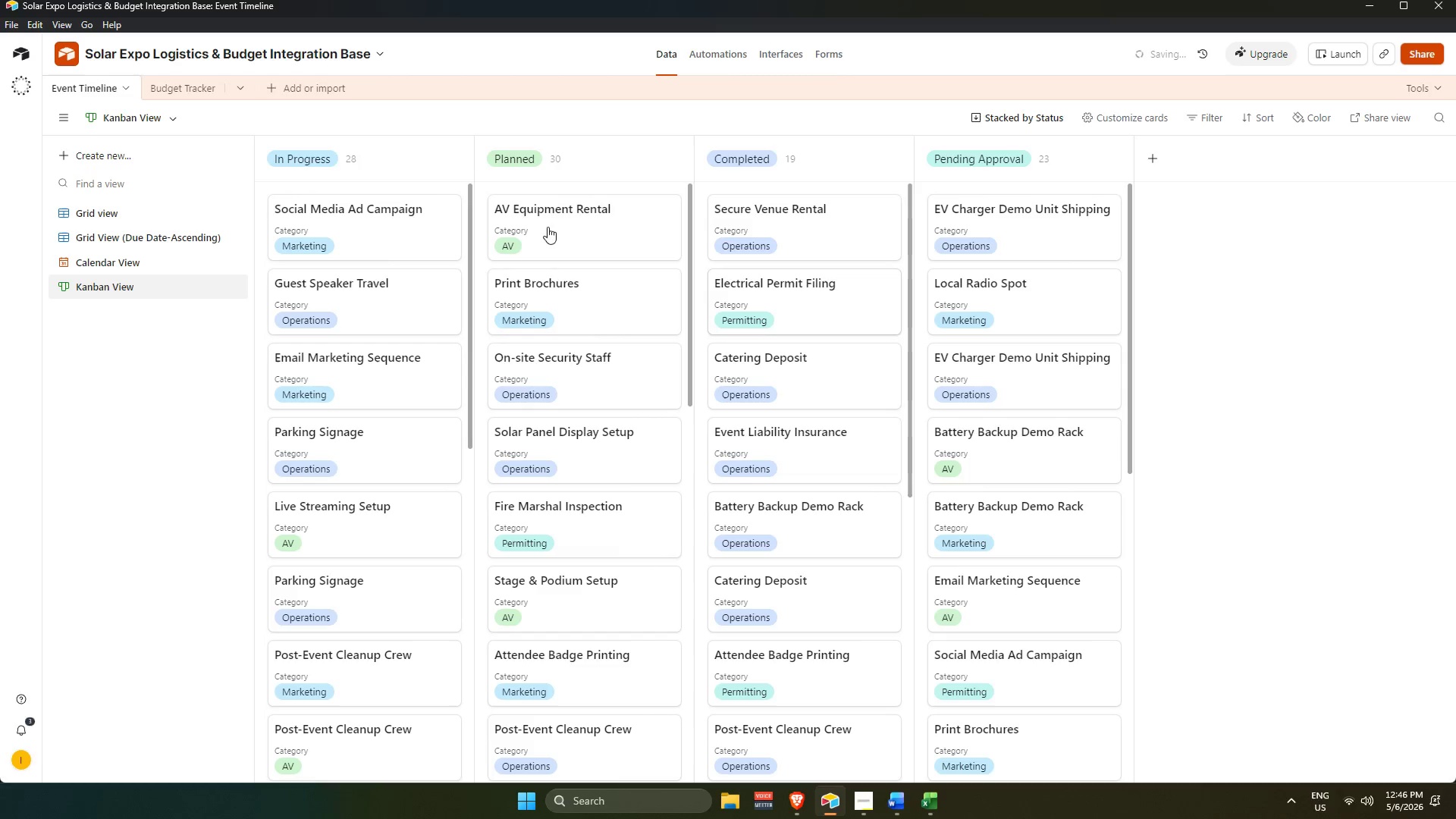 
left_click_drag(start_coordinate=[581, 165], to_coordinate=[384, 172])
 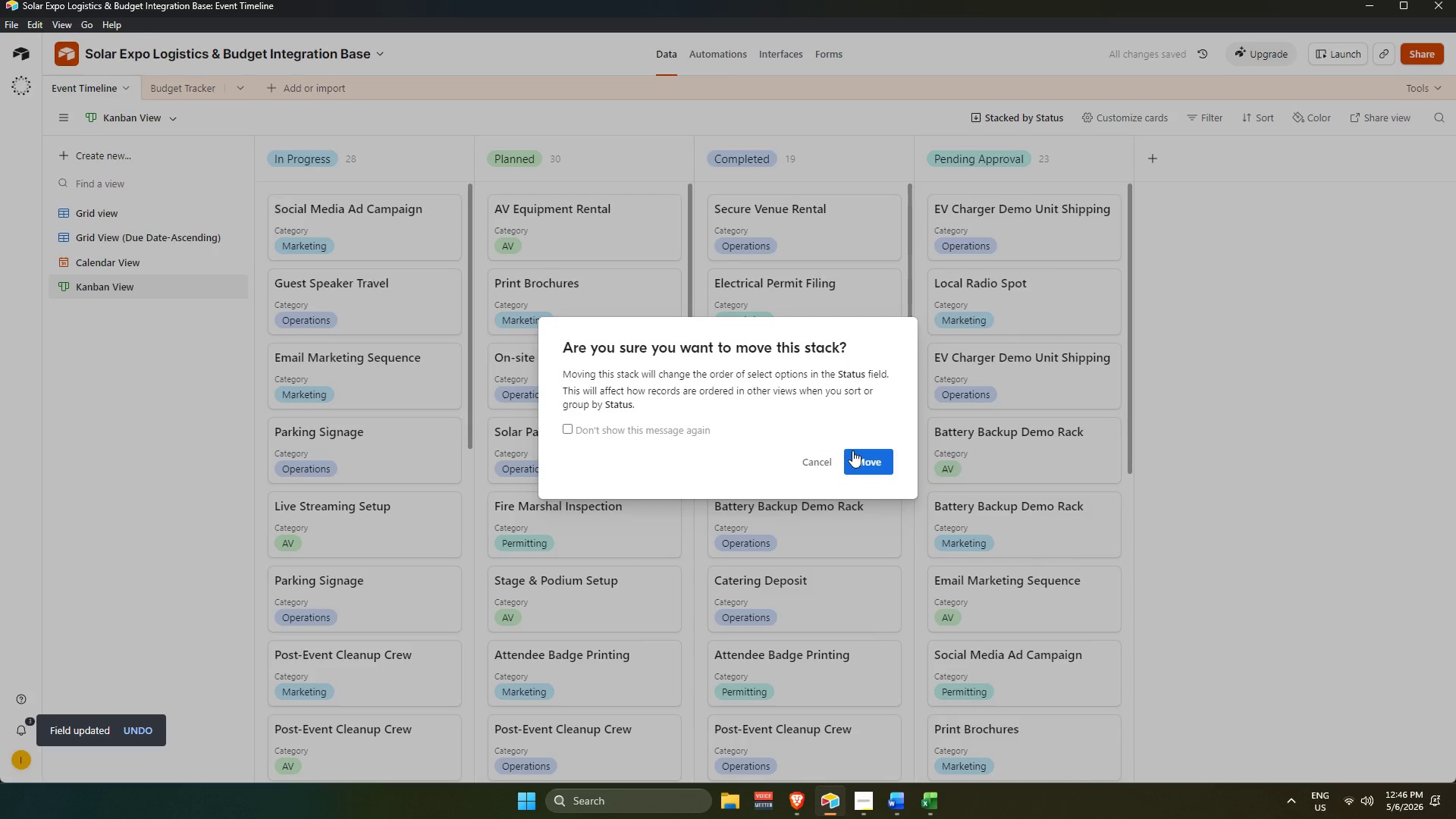 
left_click([864, 461])
 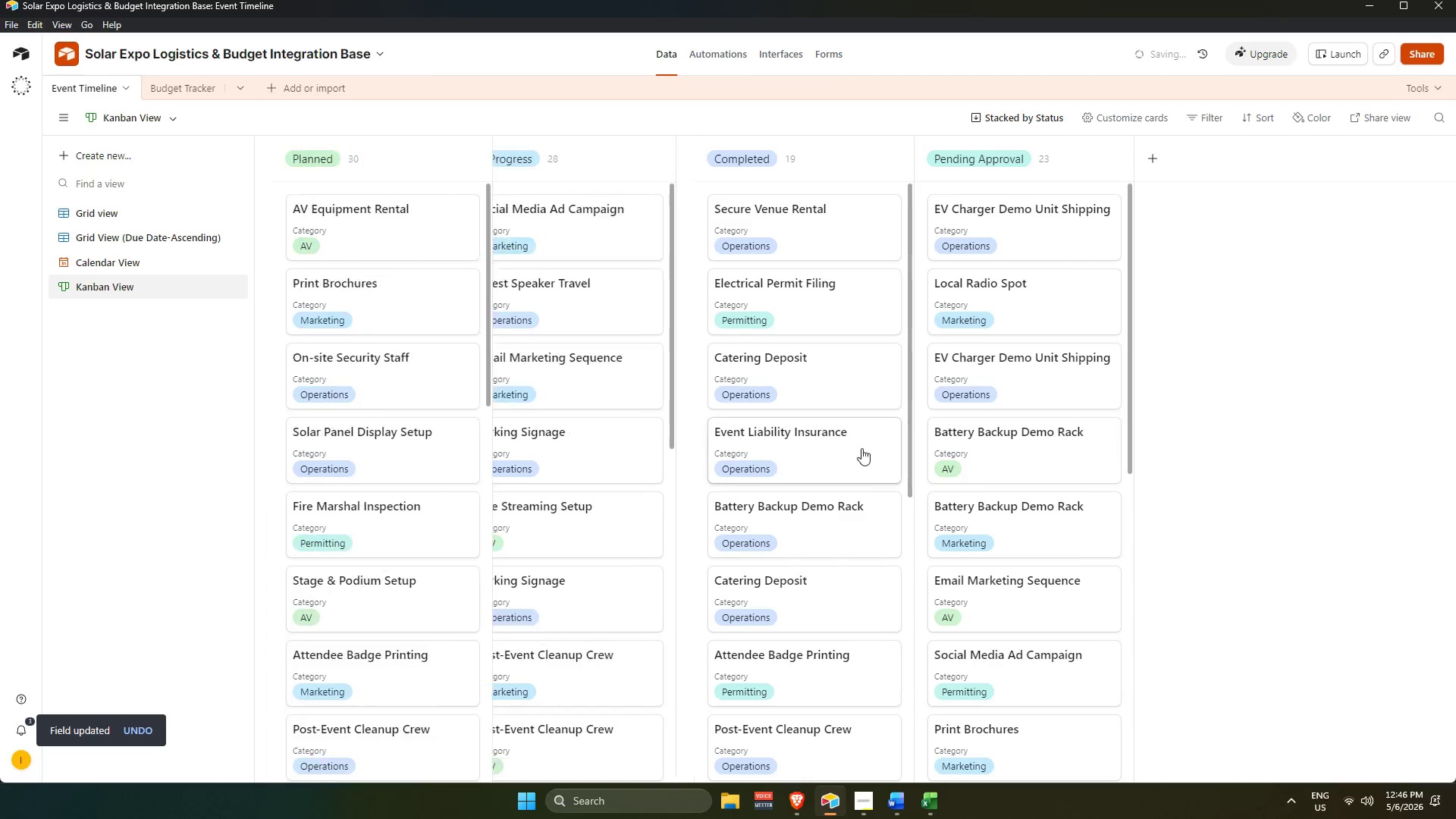 
mouse_move([876, 428])
 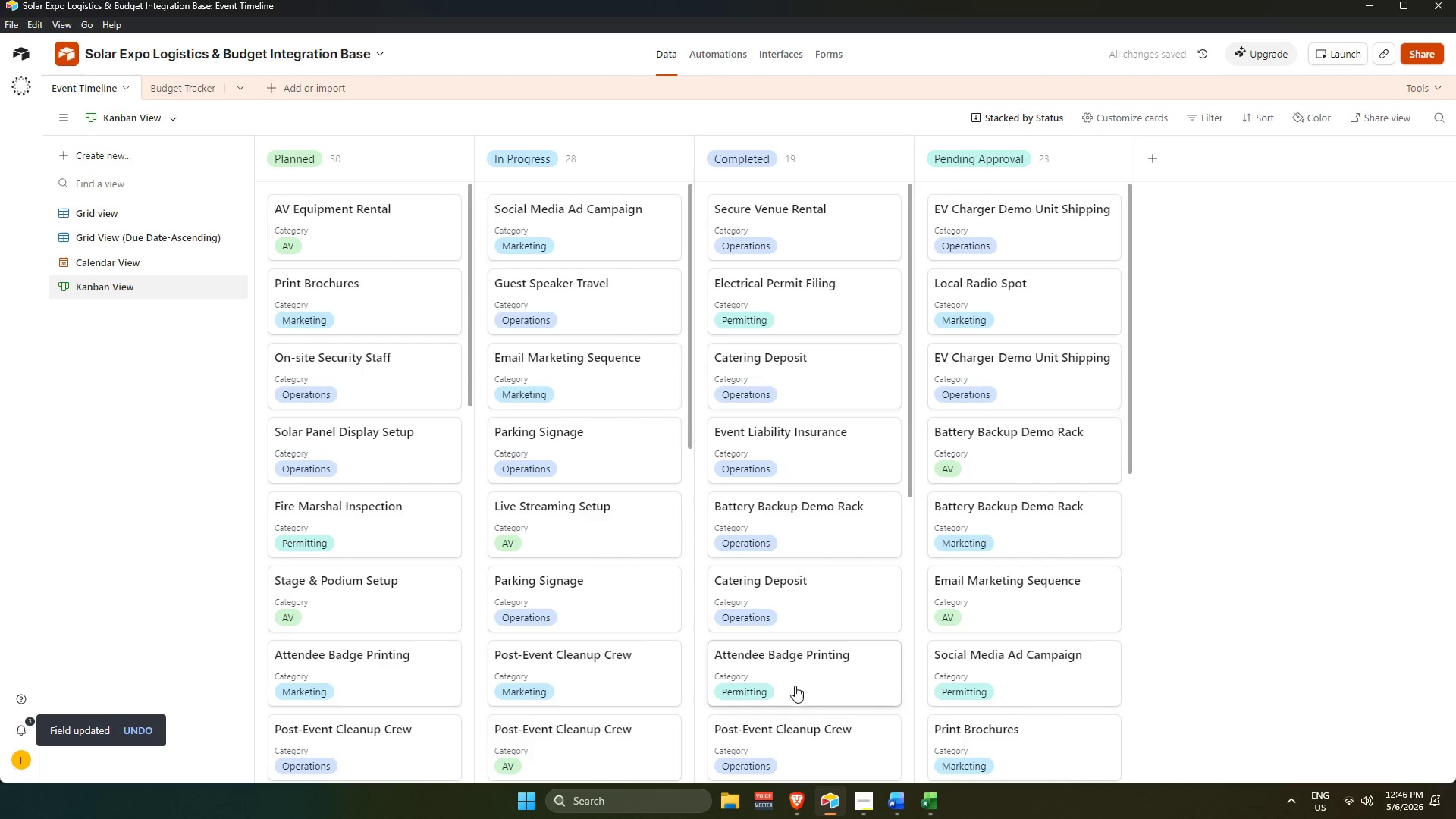 
left_click([859, 806])
 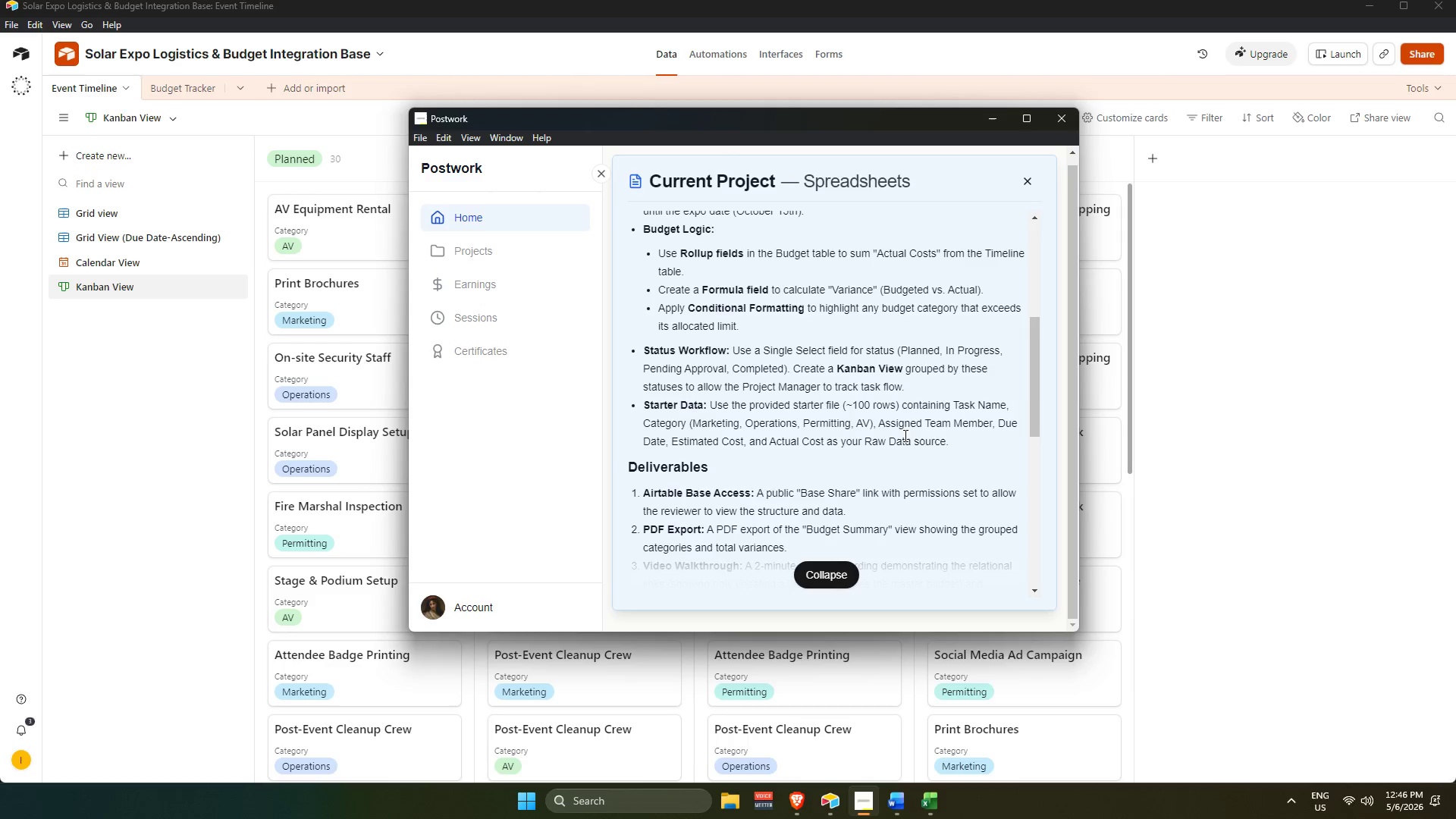 
wait(18.09)
 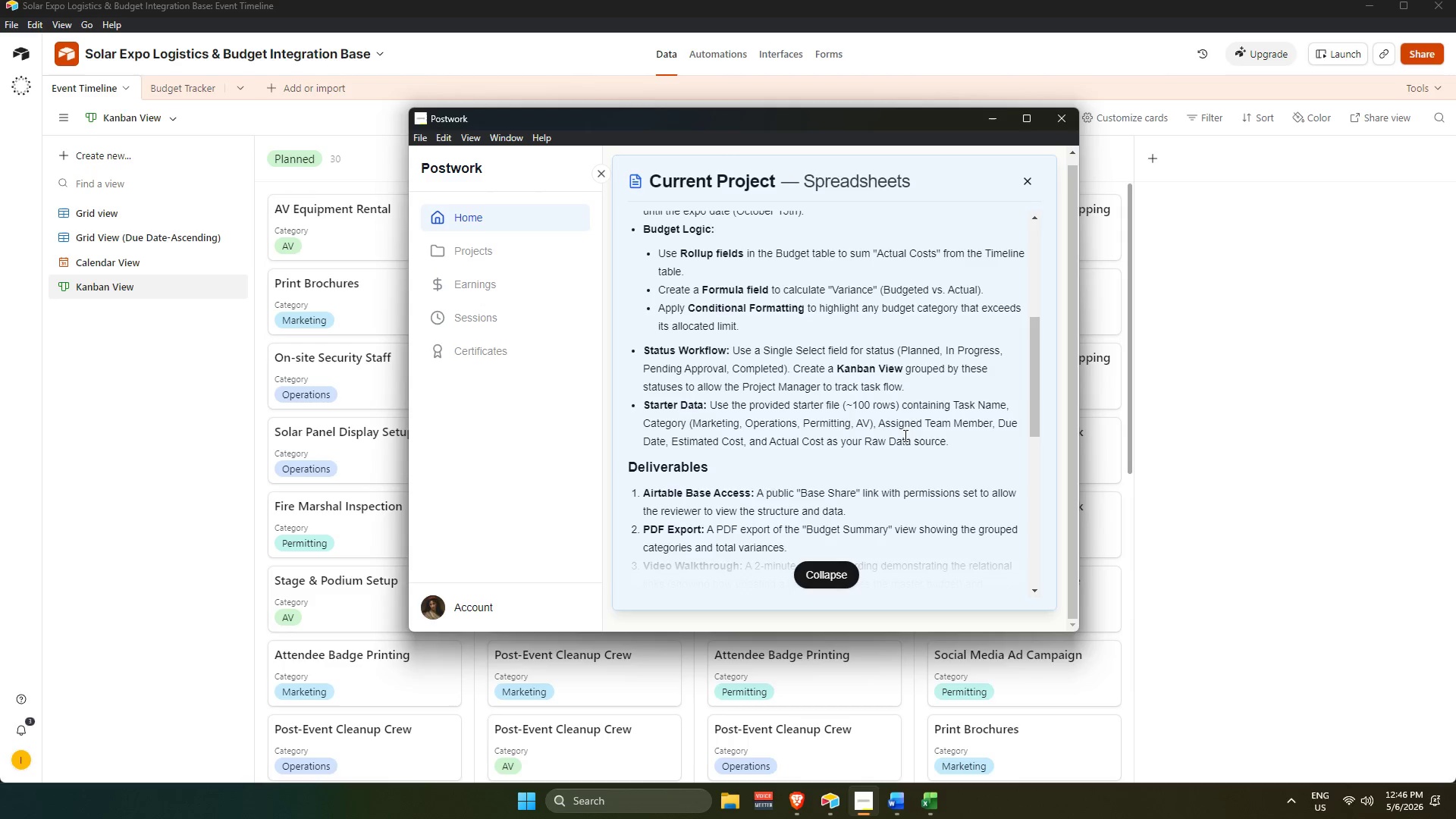 
left_click_drag(start_coordinate=[1008, 162], to_coordinate=[845, 169])
 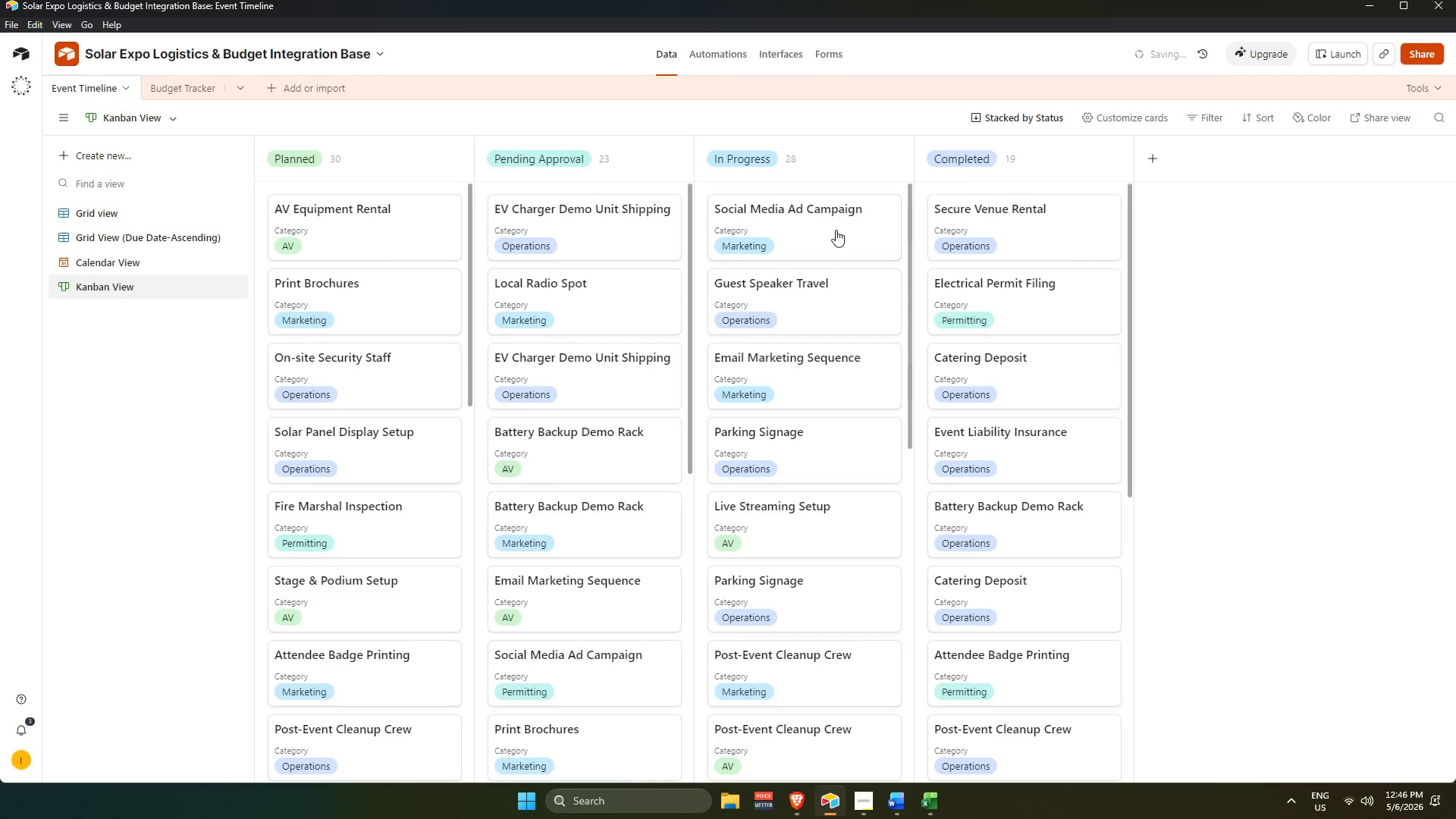 
left_click_drag(start_coordinate=[840, 171], to_coordinate=[636, 182])
 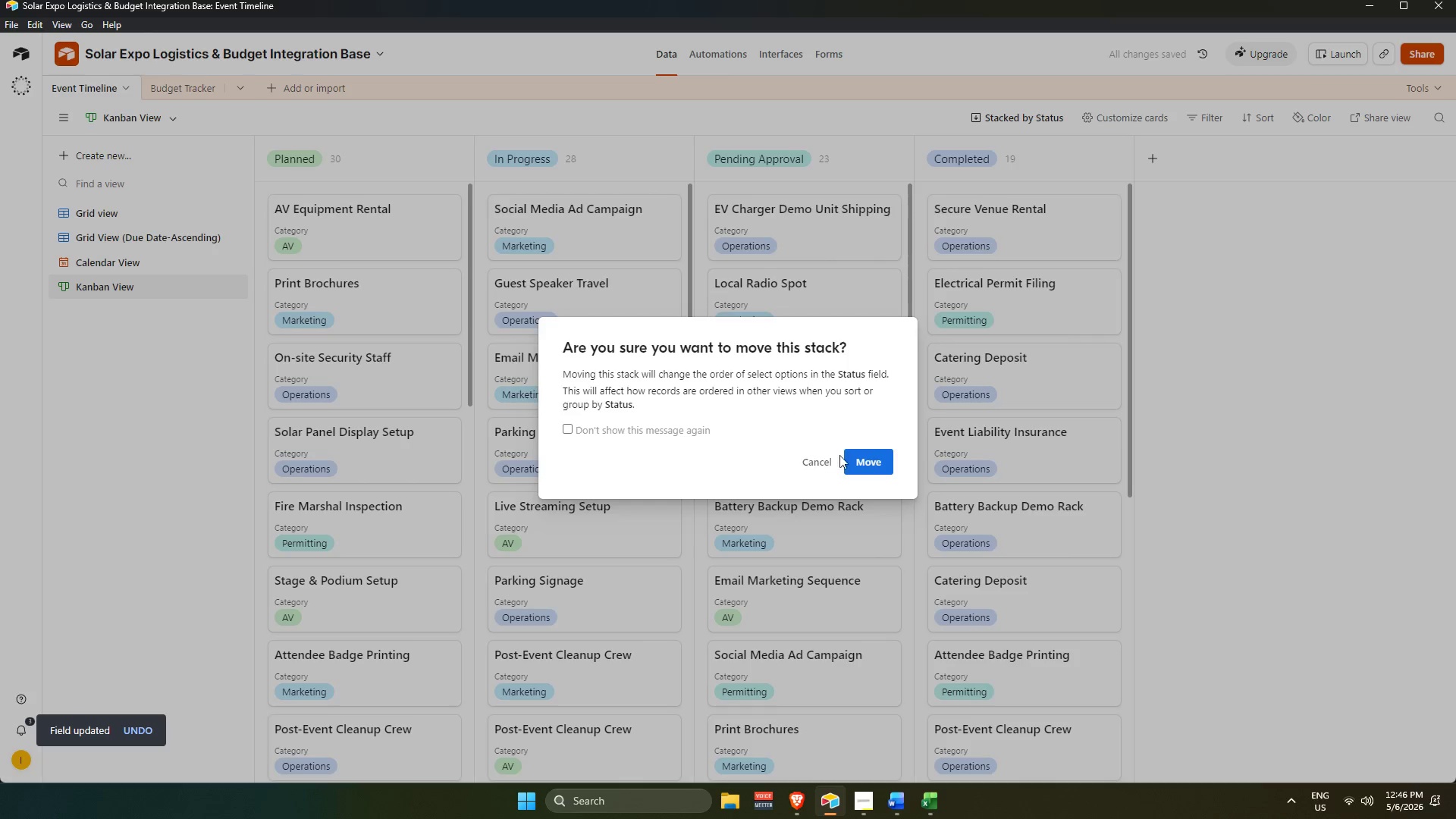 
left_click_drag(start_coordinate=[872, 454], to_coordinate=[868, 452])
 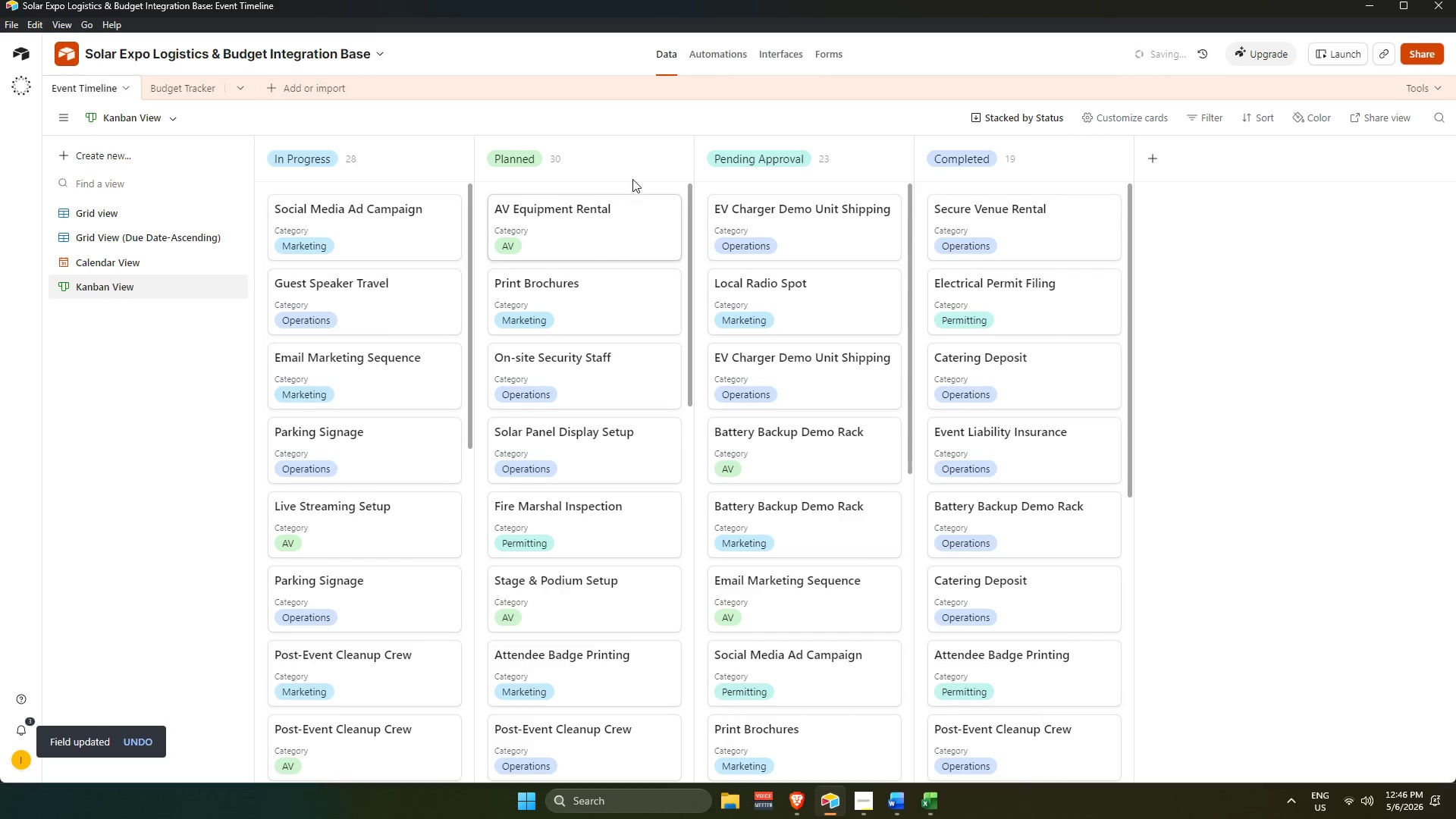 
left_click_drag(start_coordinate=[622, 166], to_coordinate=[404, 182])
 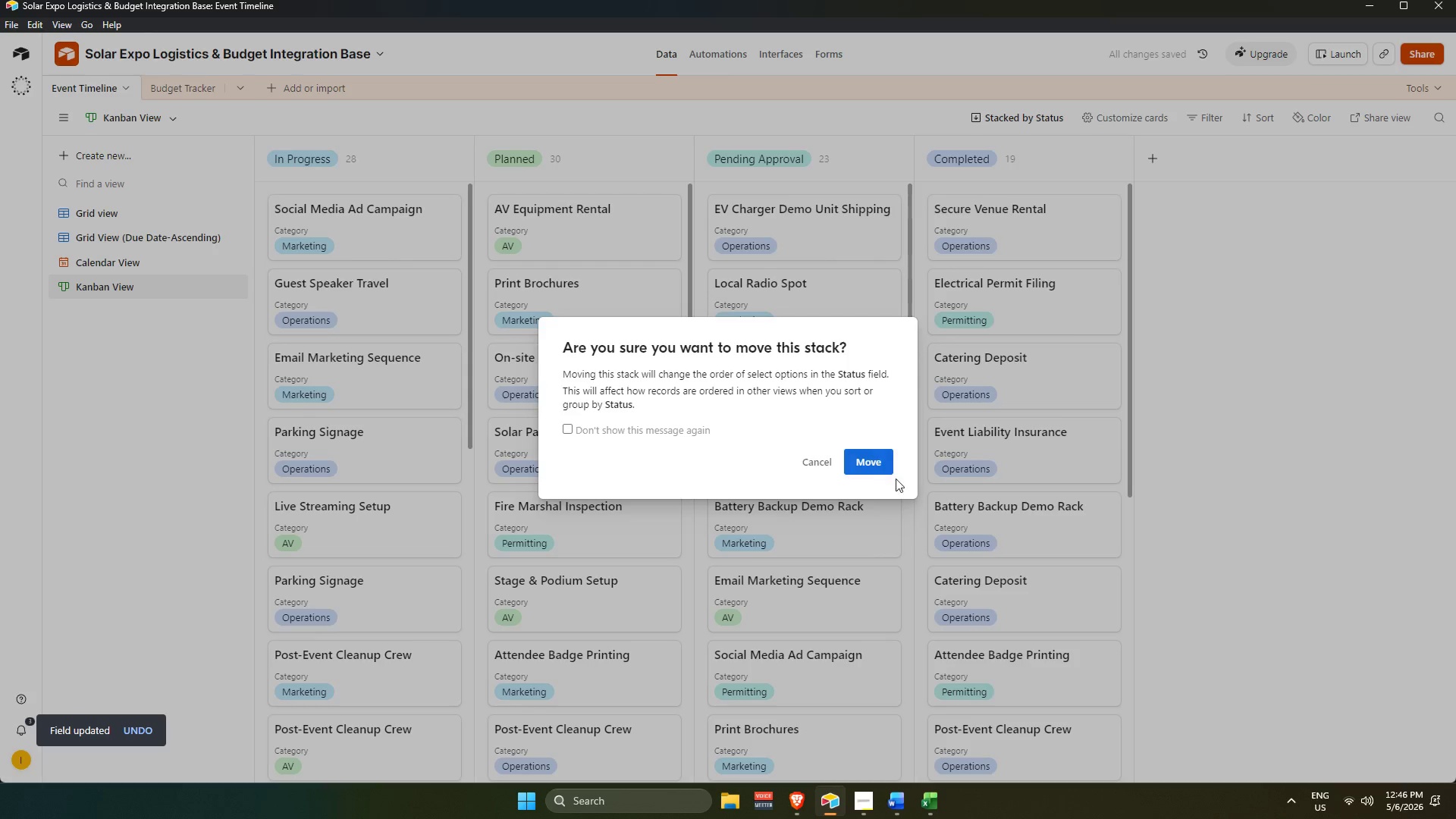 
left_click([871, 464])
 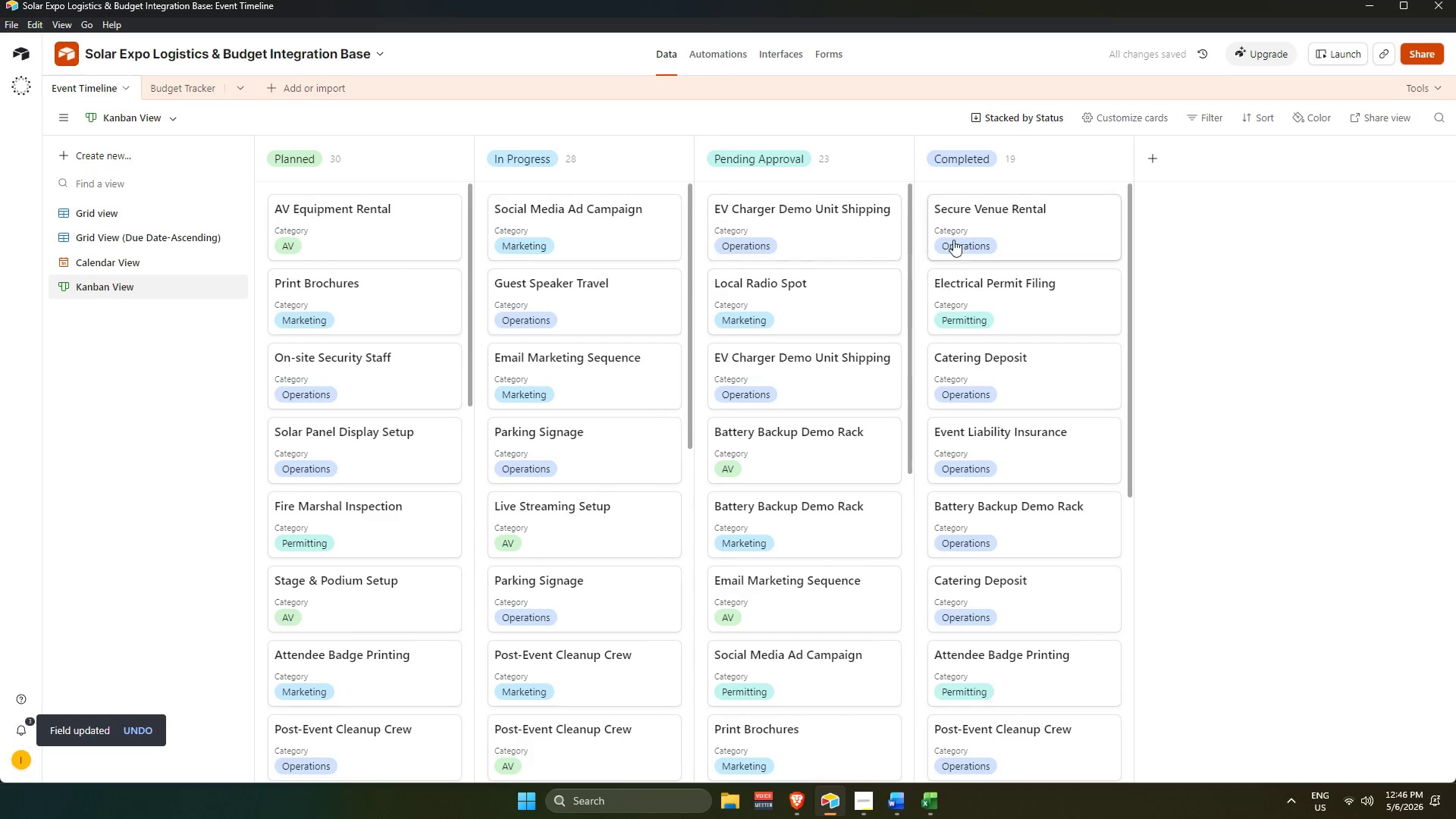 
left_click([1293, 363])
 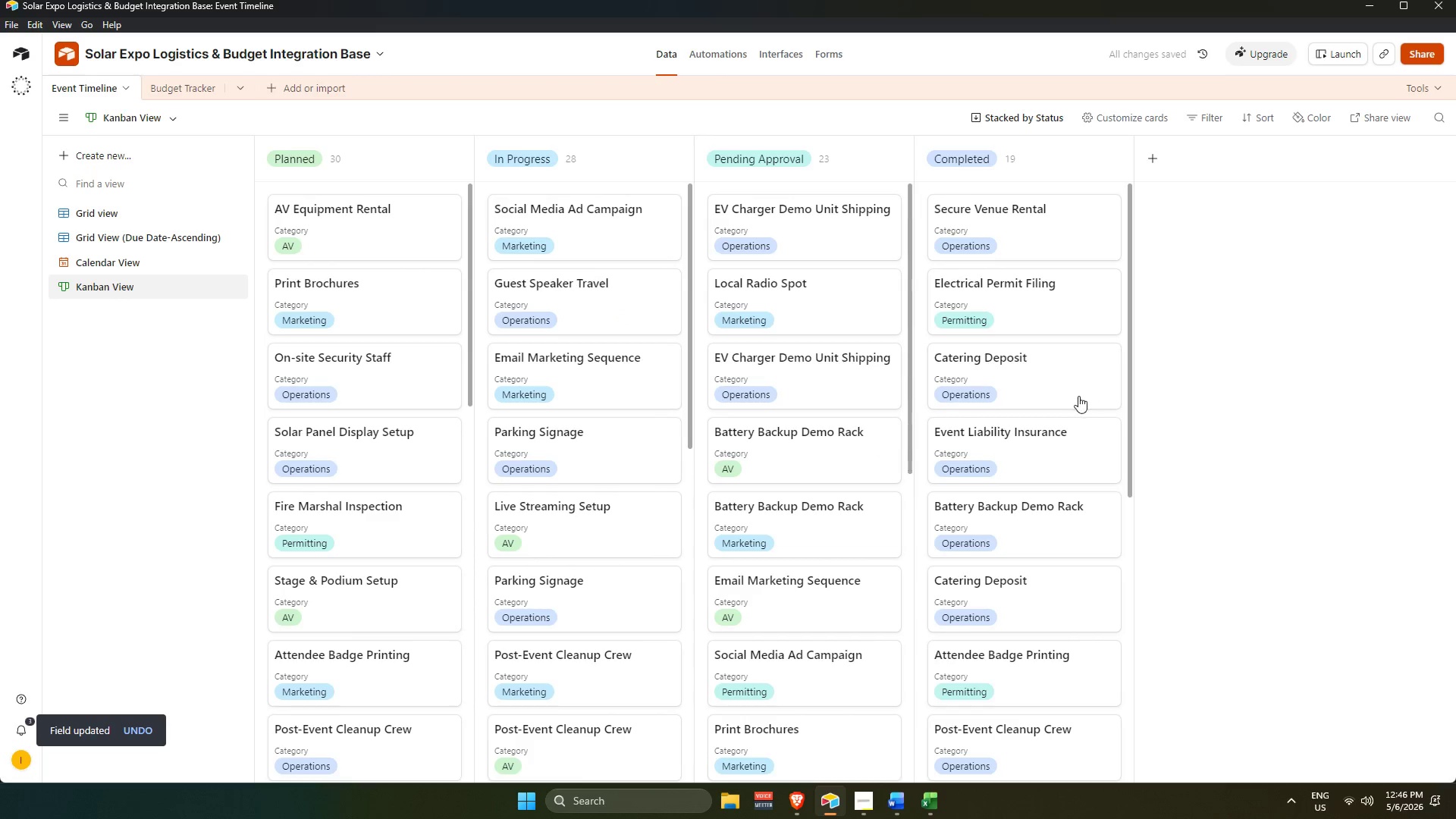 
scroll: coordinate [1075, 396], scroll_direction: up, amount: 4.0
 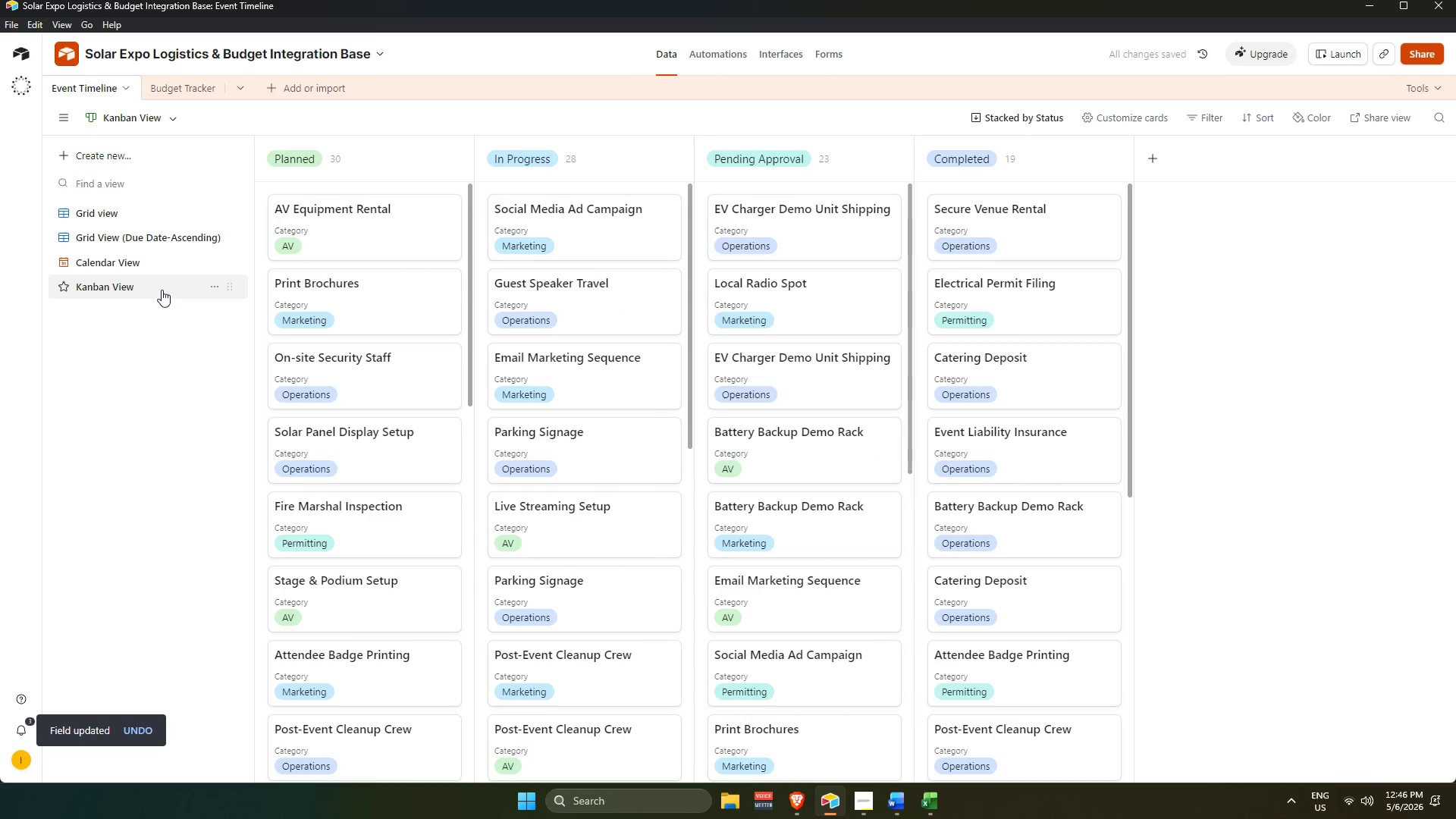 
mouse_move([172, 257])
 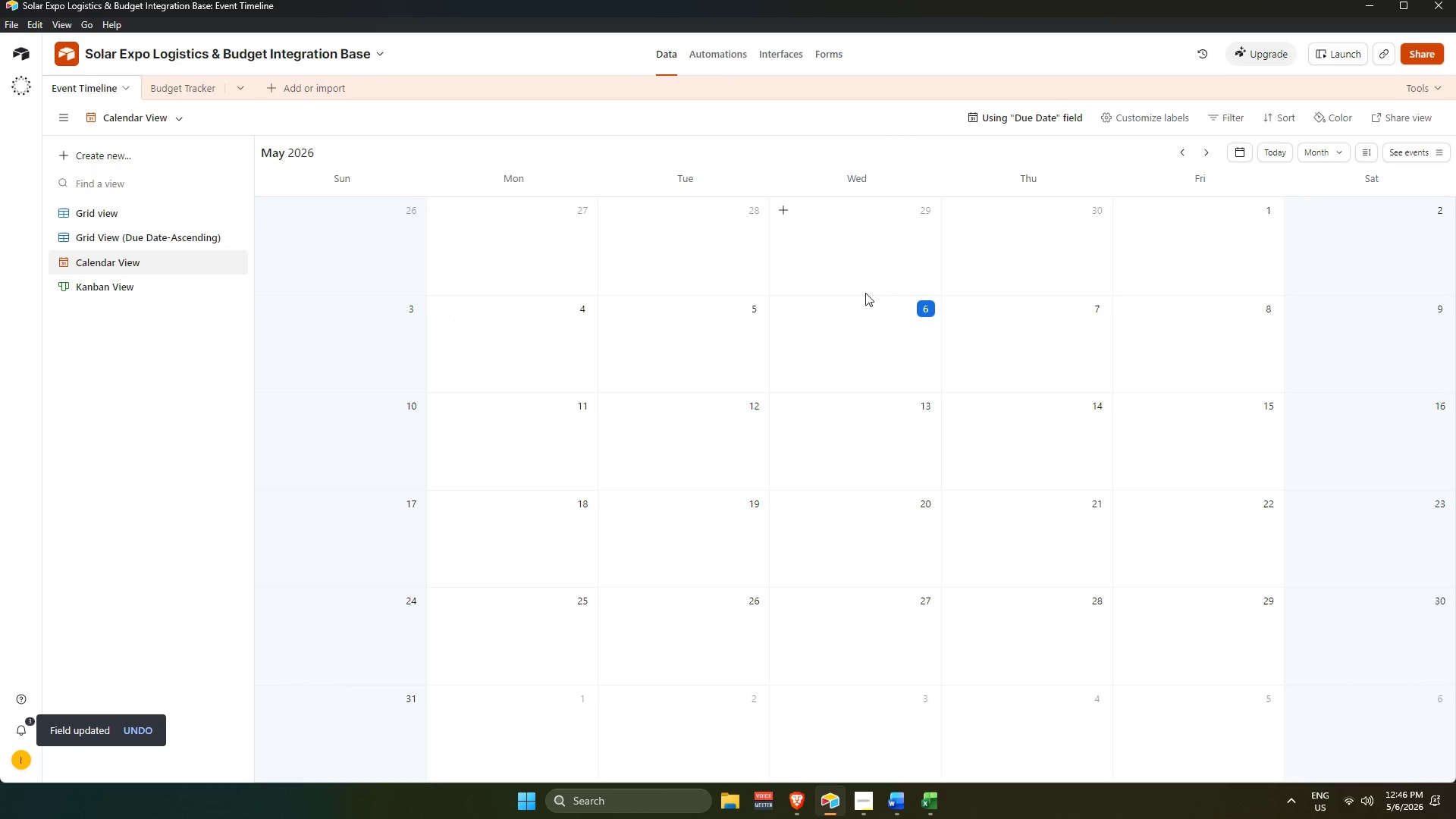 
scroll: coordinate [864, 293], scroll_direction: up, amount: 2.0
 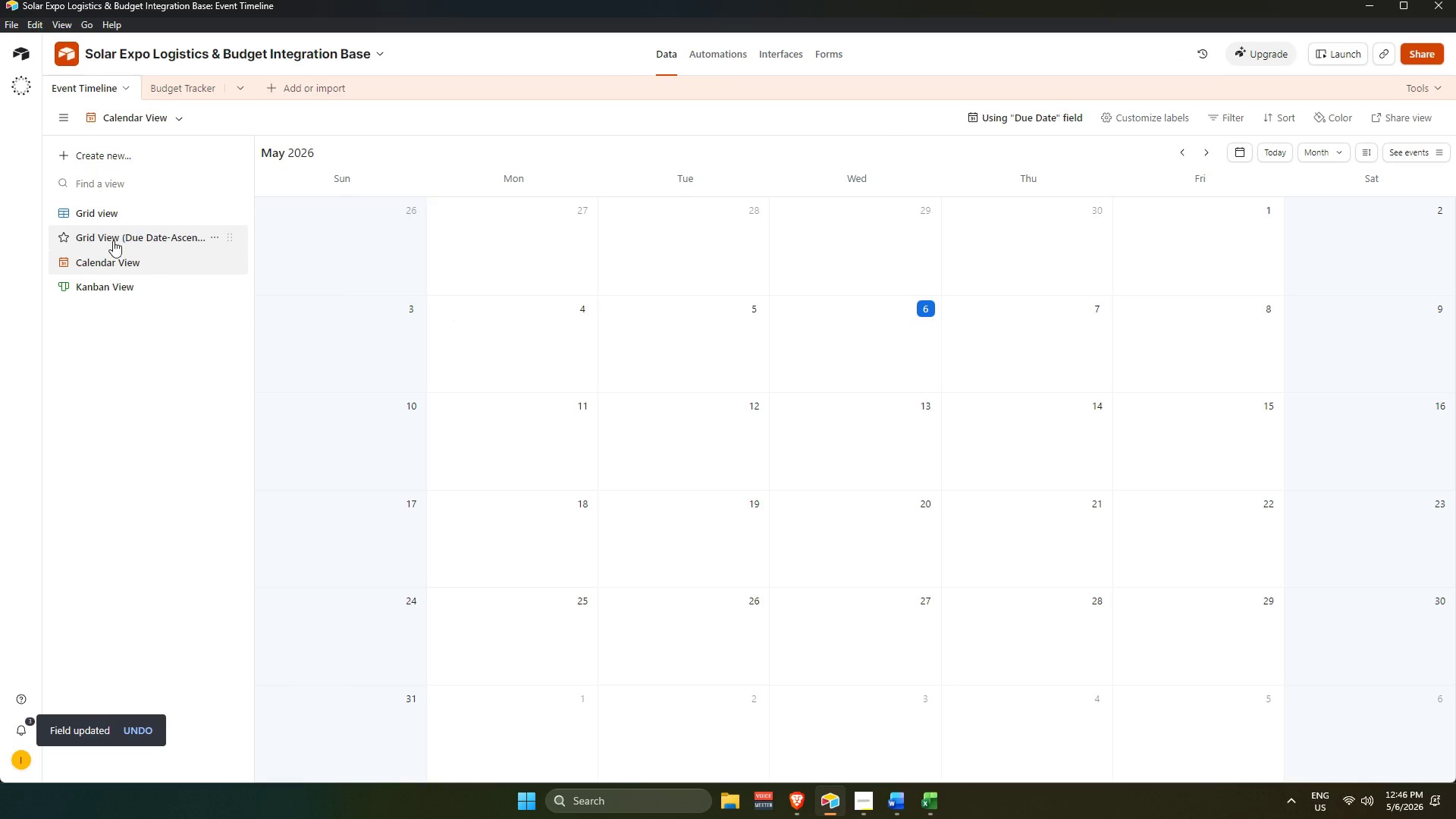 
left_click([113, 241])
 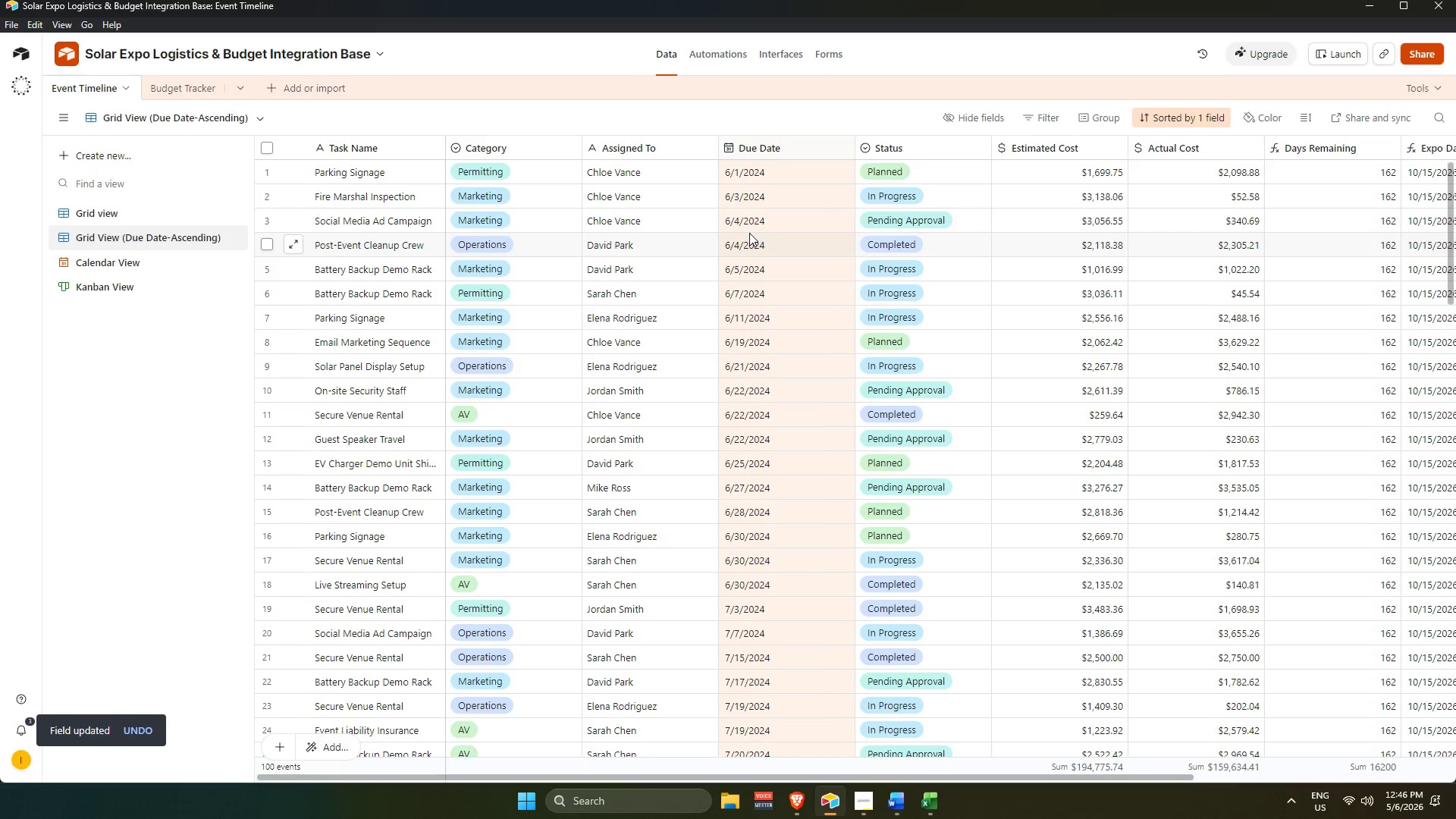 
scroll: coordinate [926, 322], scroll_direction: up, amount: 2.0
 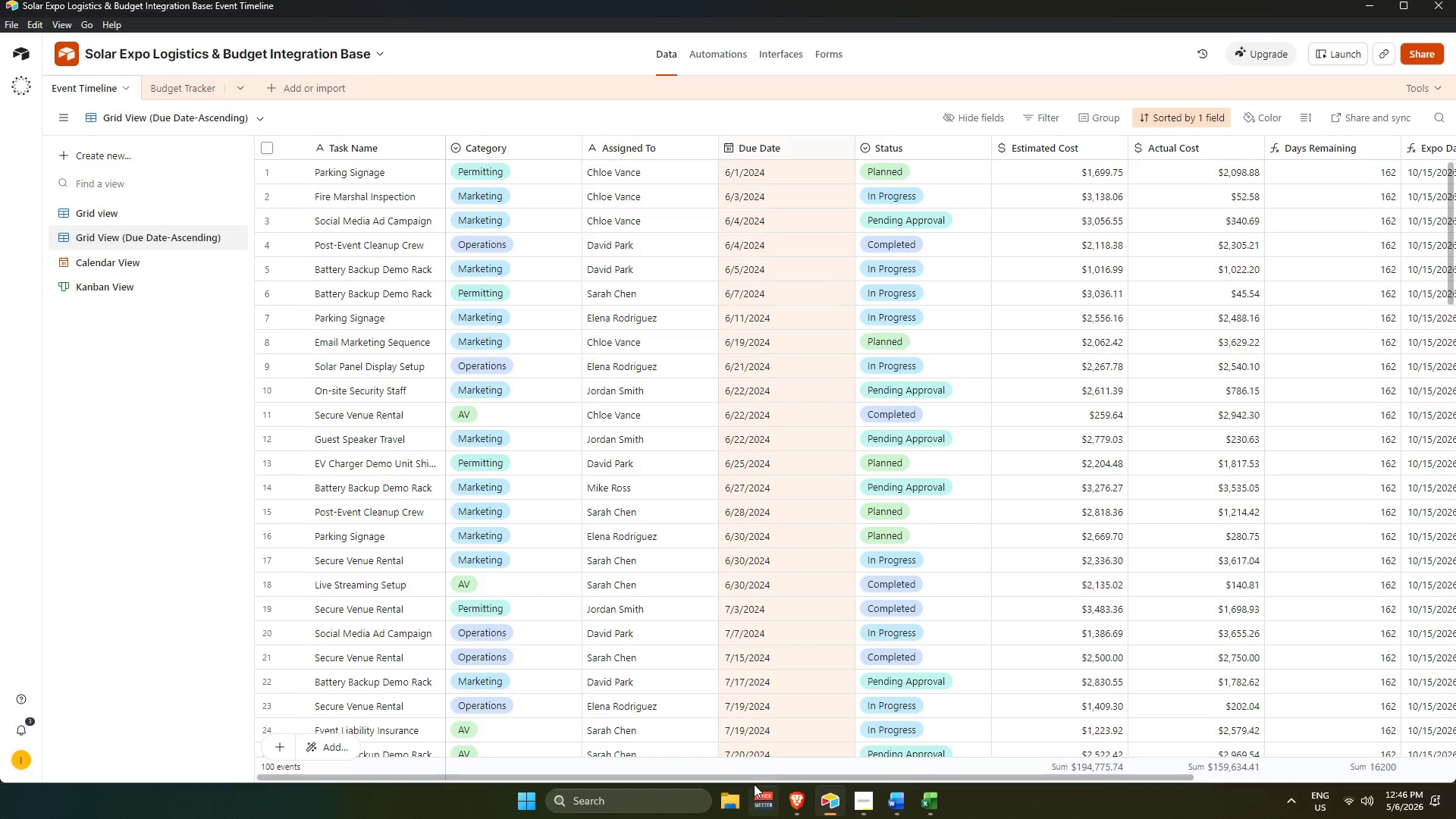 
left_click_drag(start_coordinate=[745, 777], to_coordinate=[1078, 748])
 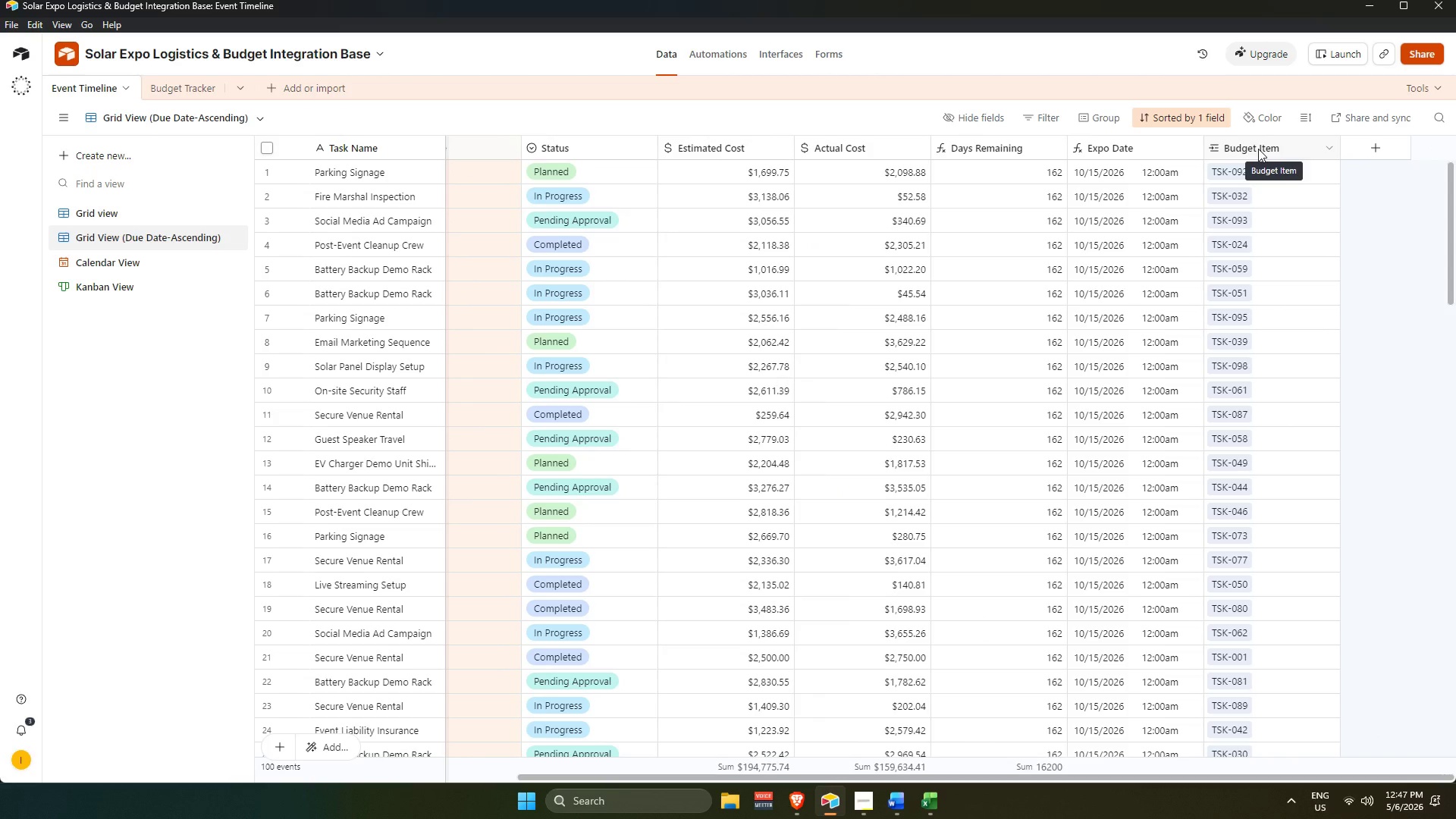 
scroll: coordinate [1266, 298], scroll_direction: up, amount: 3.0
 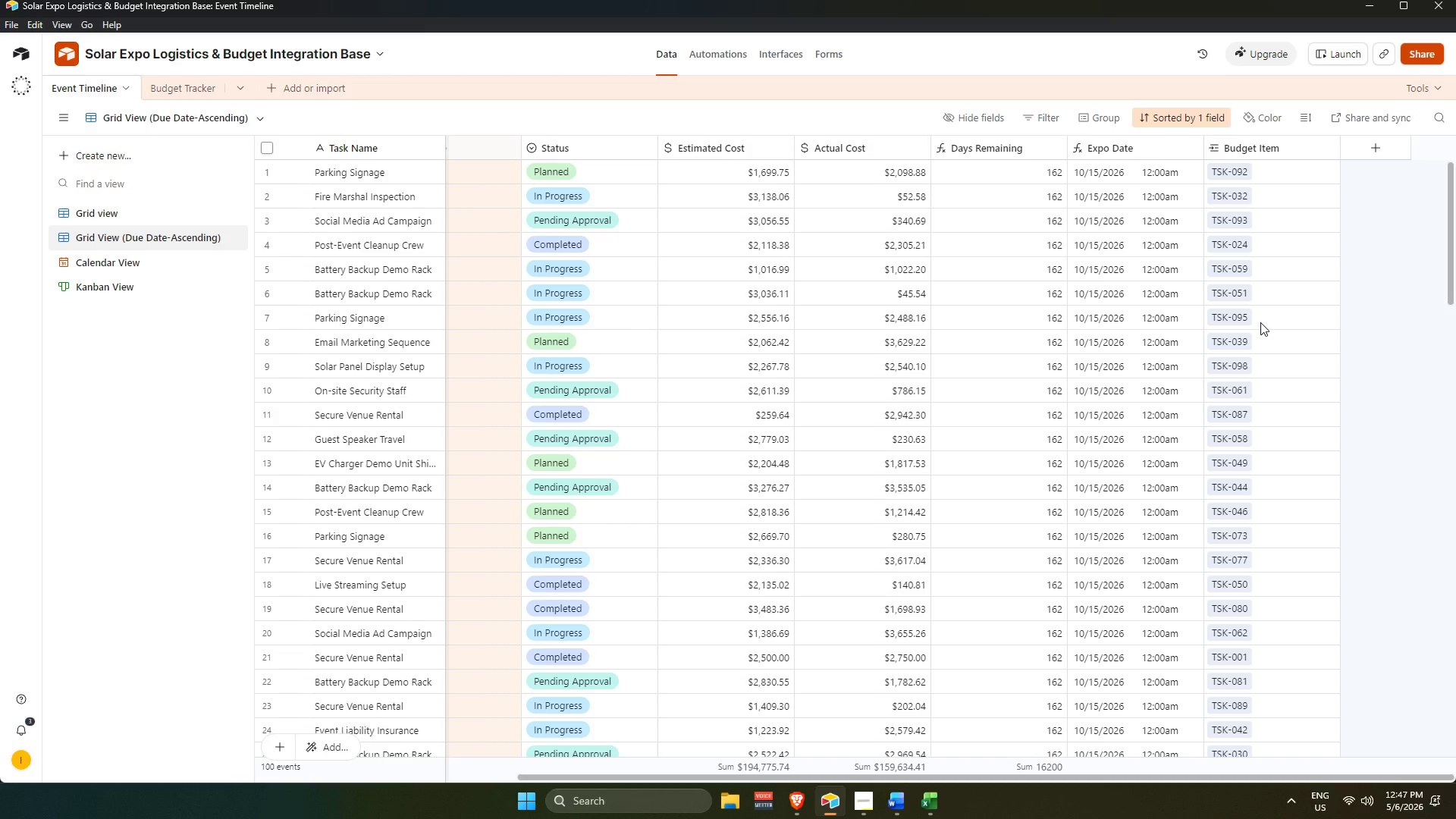 
scroll: coordinate [1261, 377], scroll_direction: down, amount: 28.0
 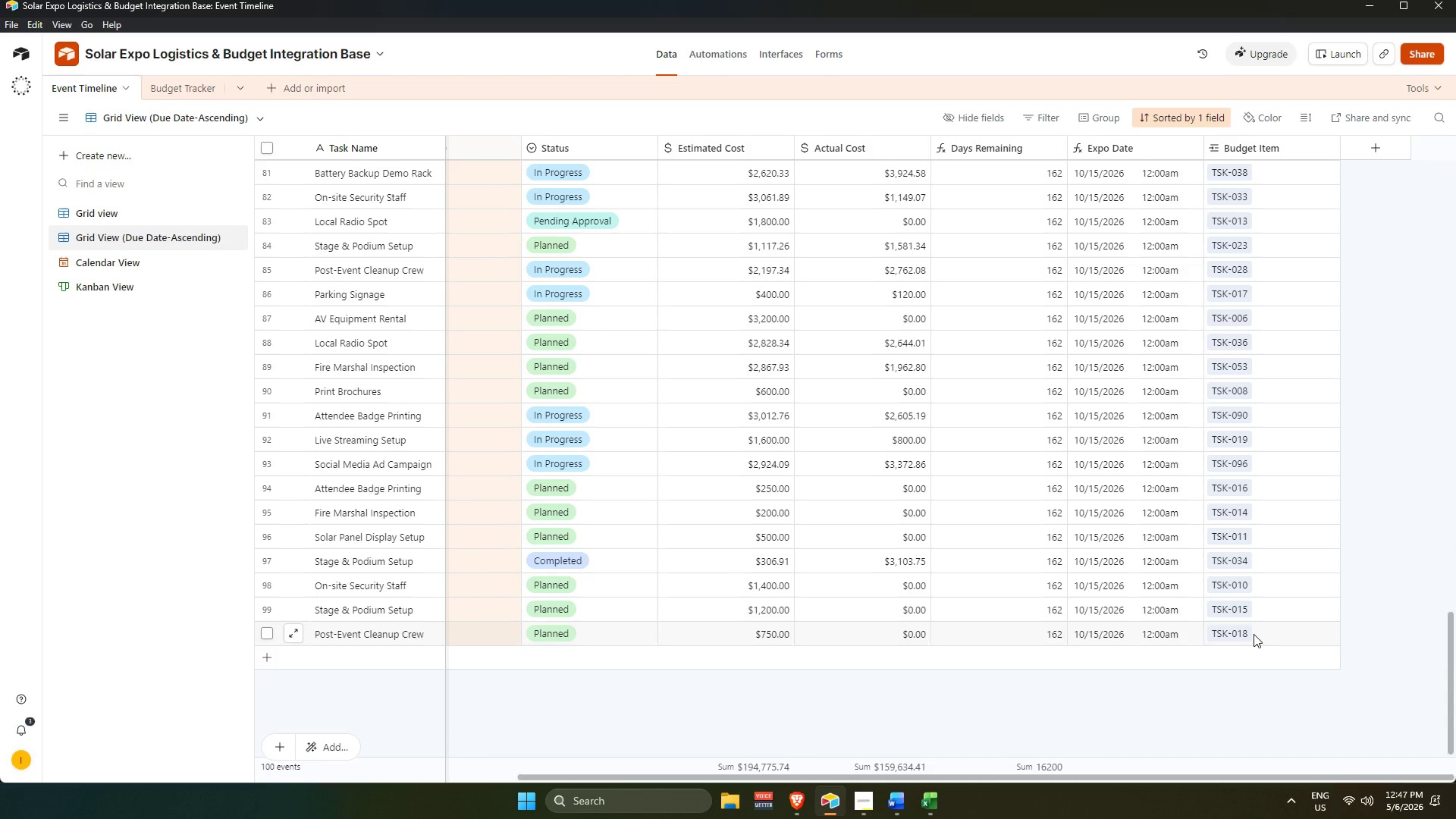 
scroll: coordinate [1221, 548], scroll_direction: up, amount: 35.0
 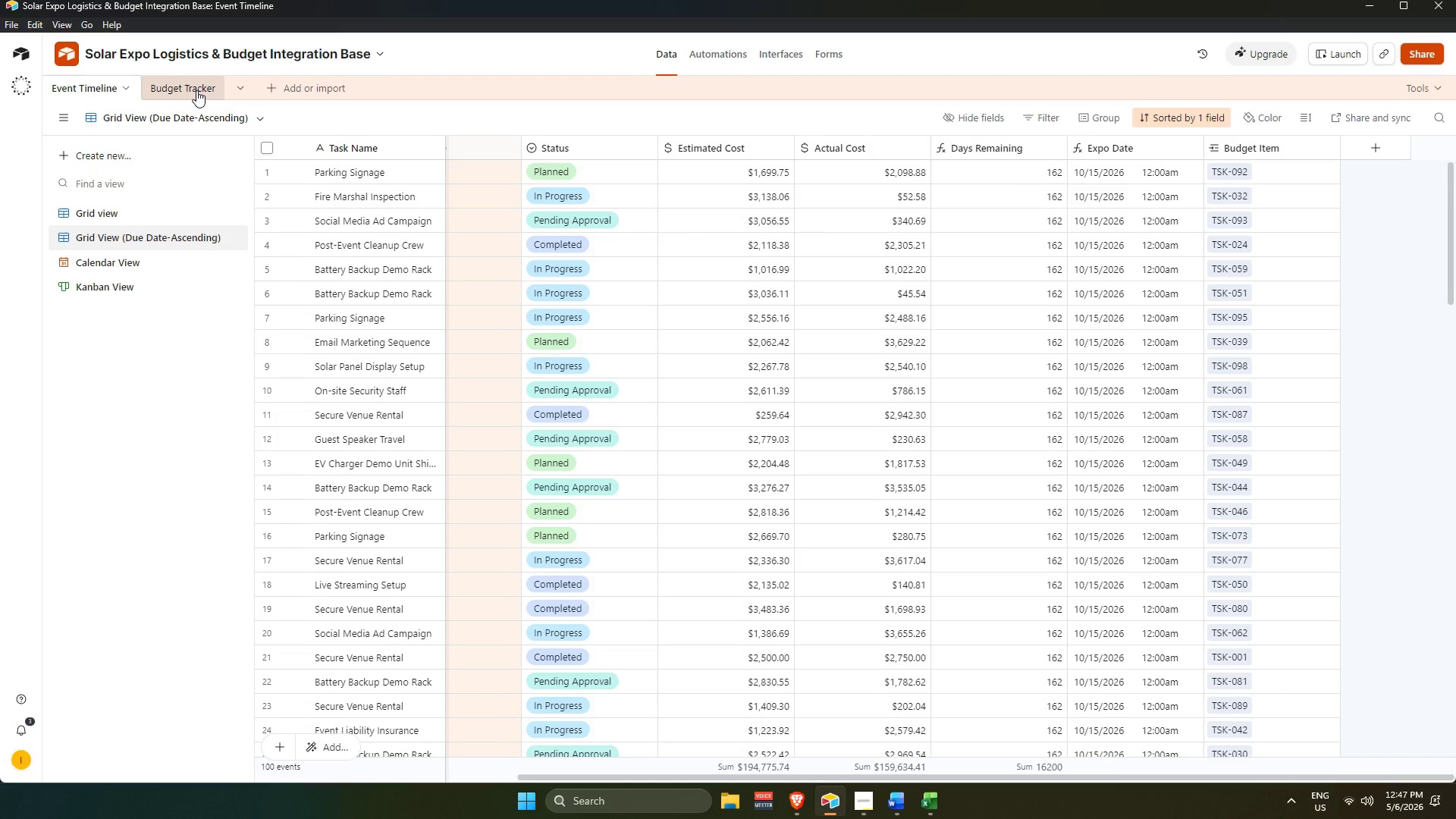 
left_click([196, 90])
 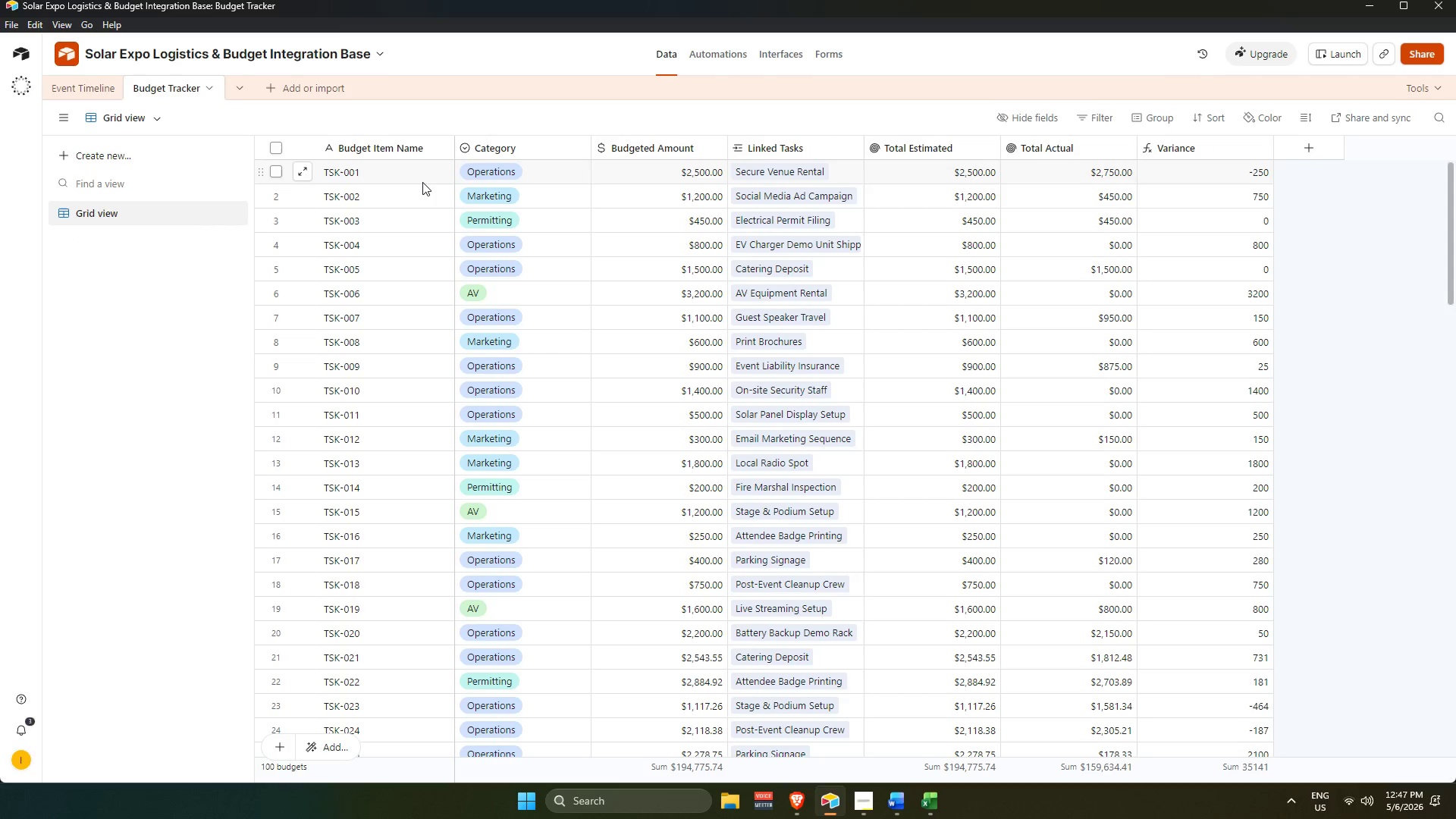 
scroll: coordinate [408, 180], scroll_direction: up, amount: 3.0
 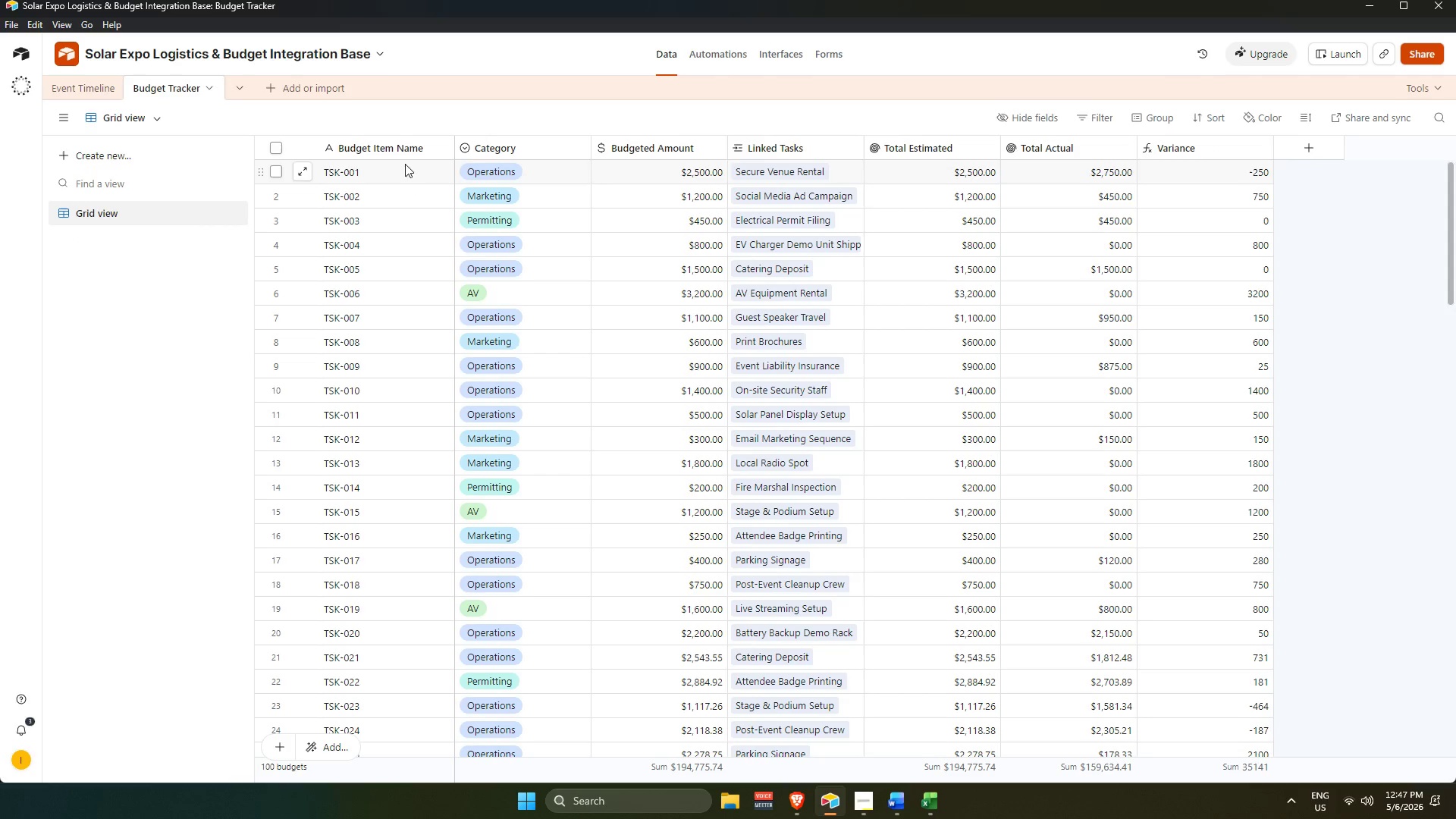 
mouse_move([401, 165])
 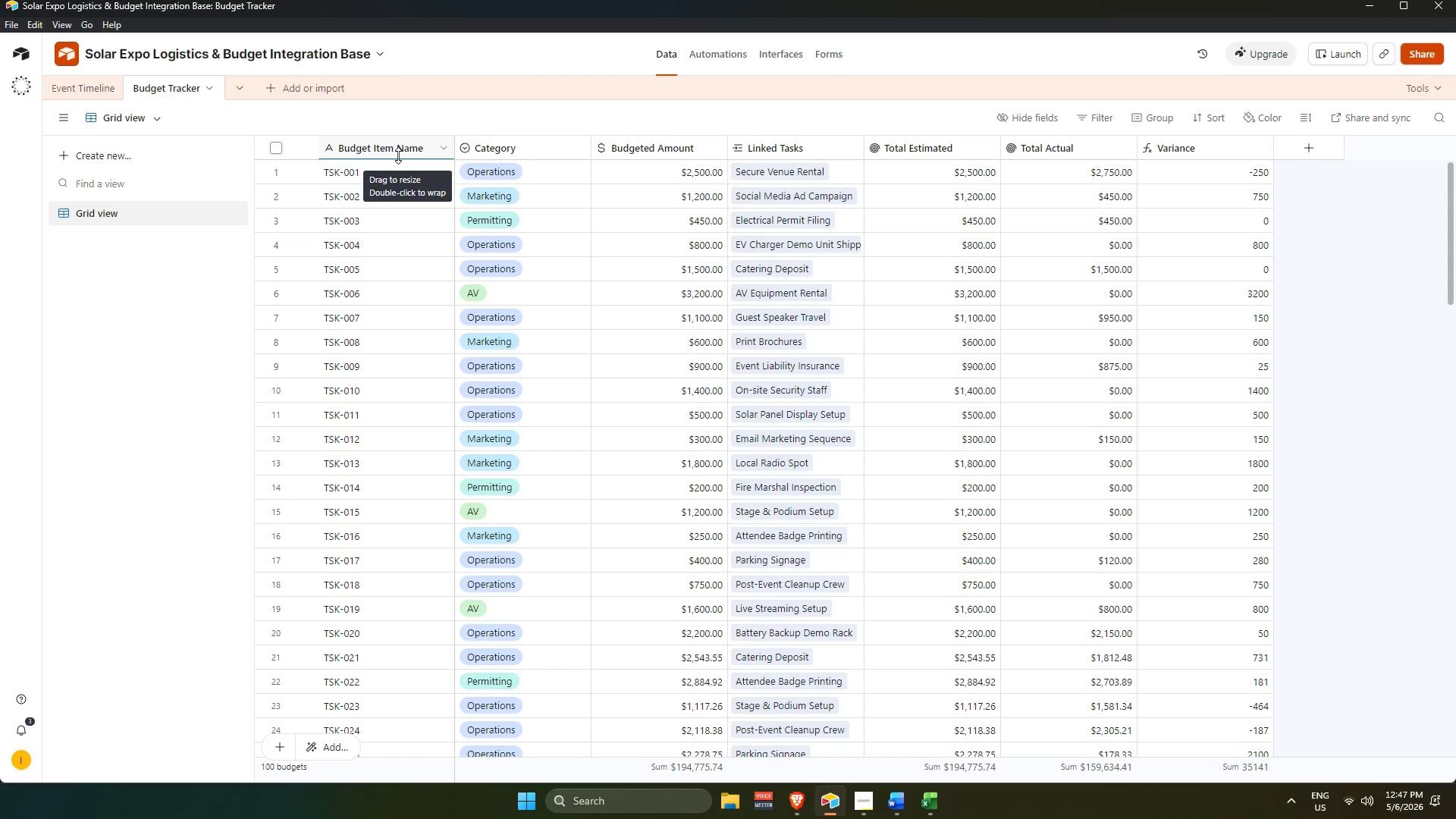 
wait(5.01)
 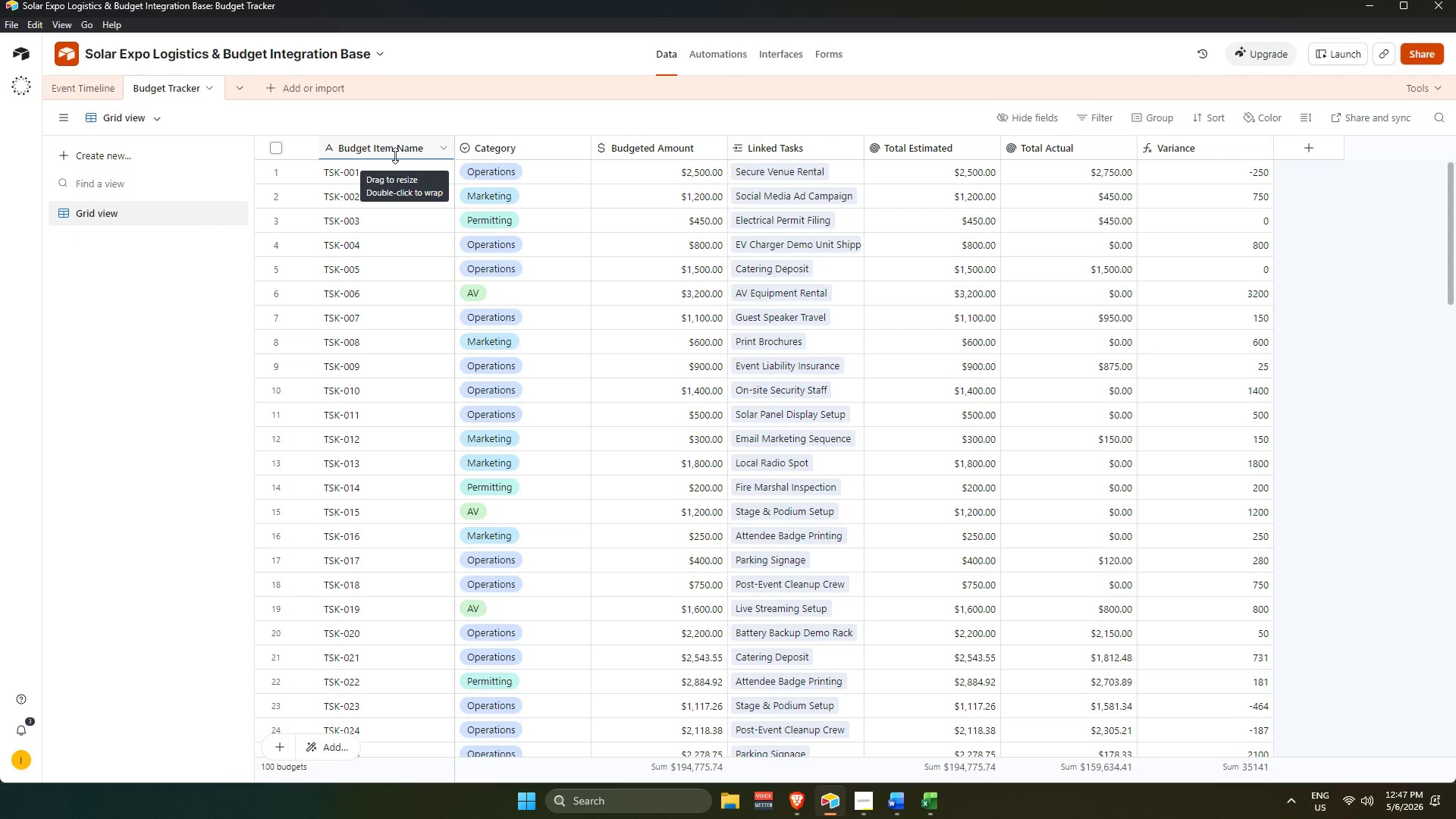 
left_click([409, 152])
 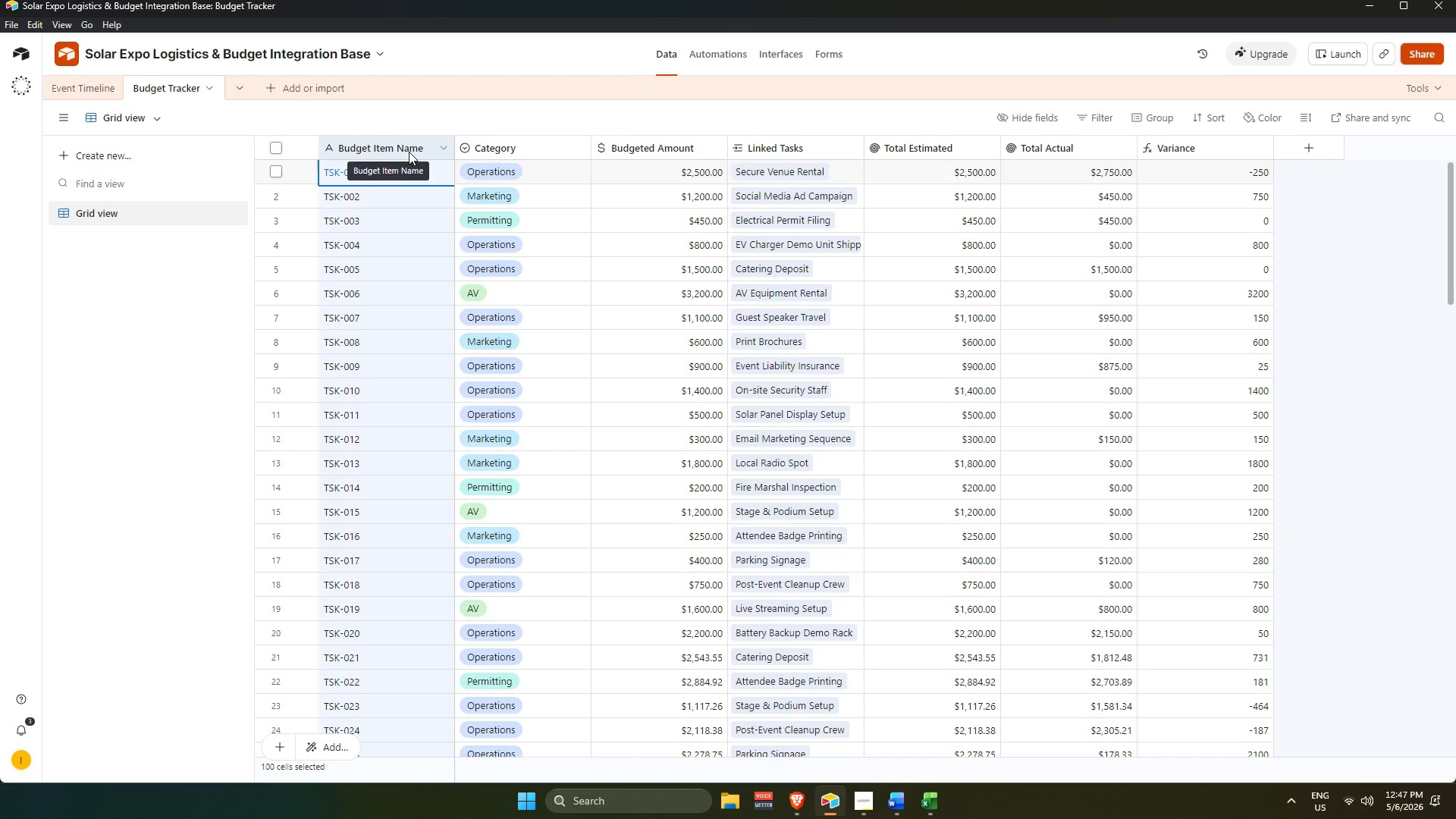 
hold_key(key=ControlLeft, duration=2.69)
 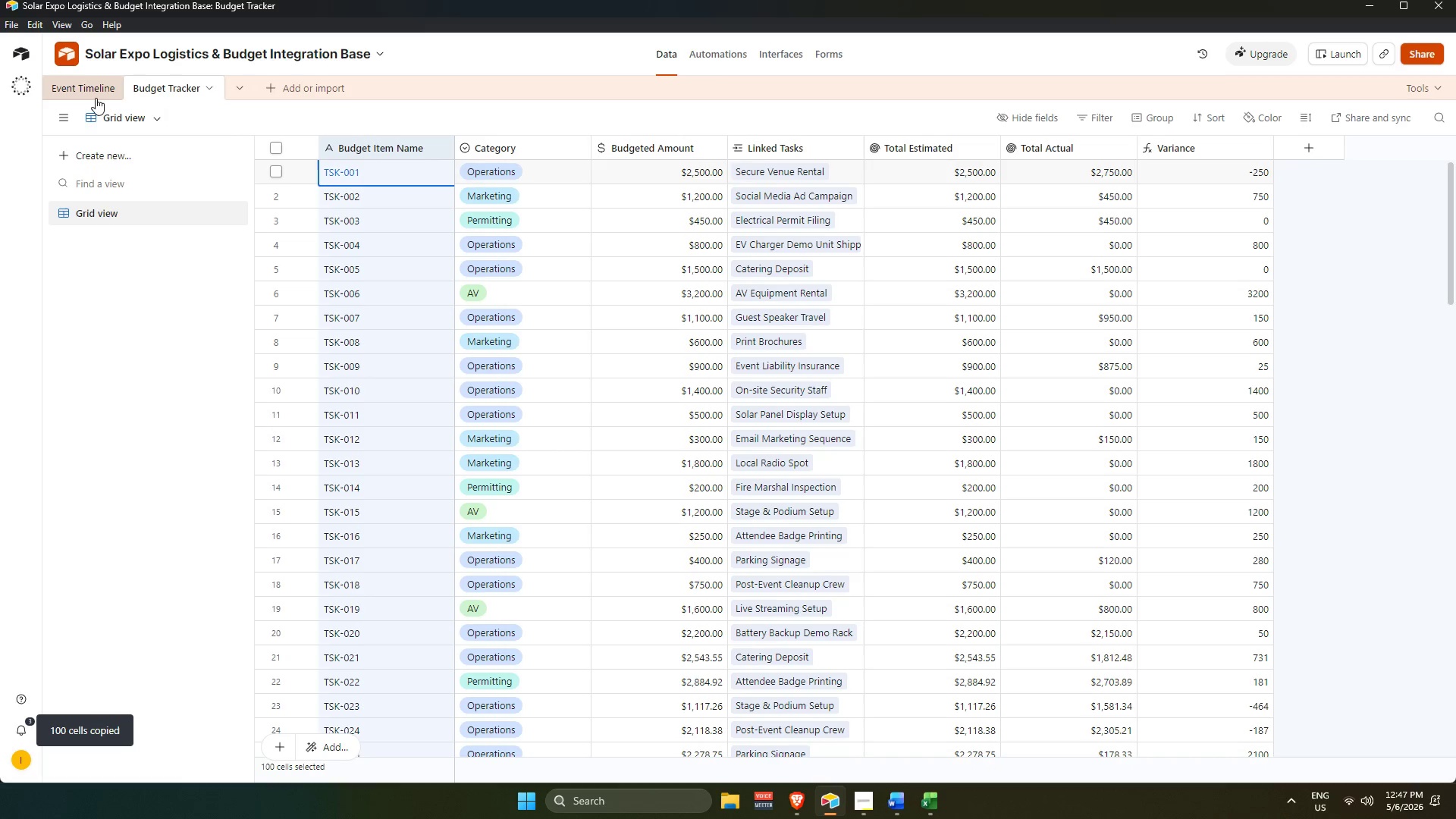 
hold_key(key=C, duration=0.36)
 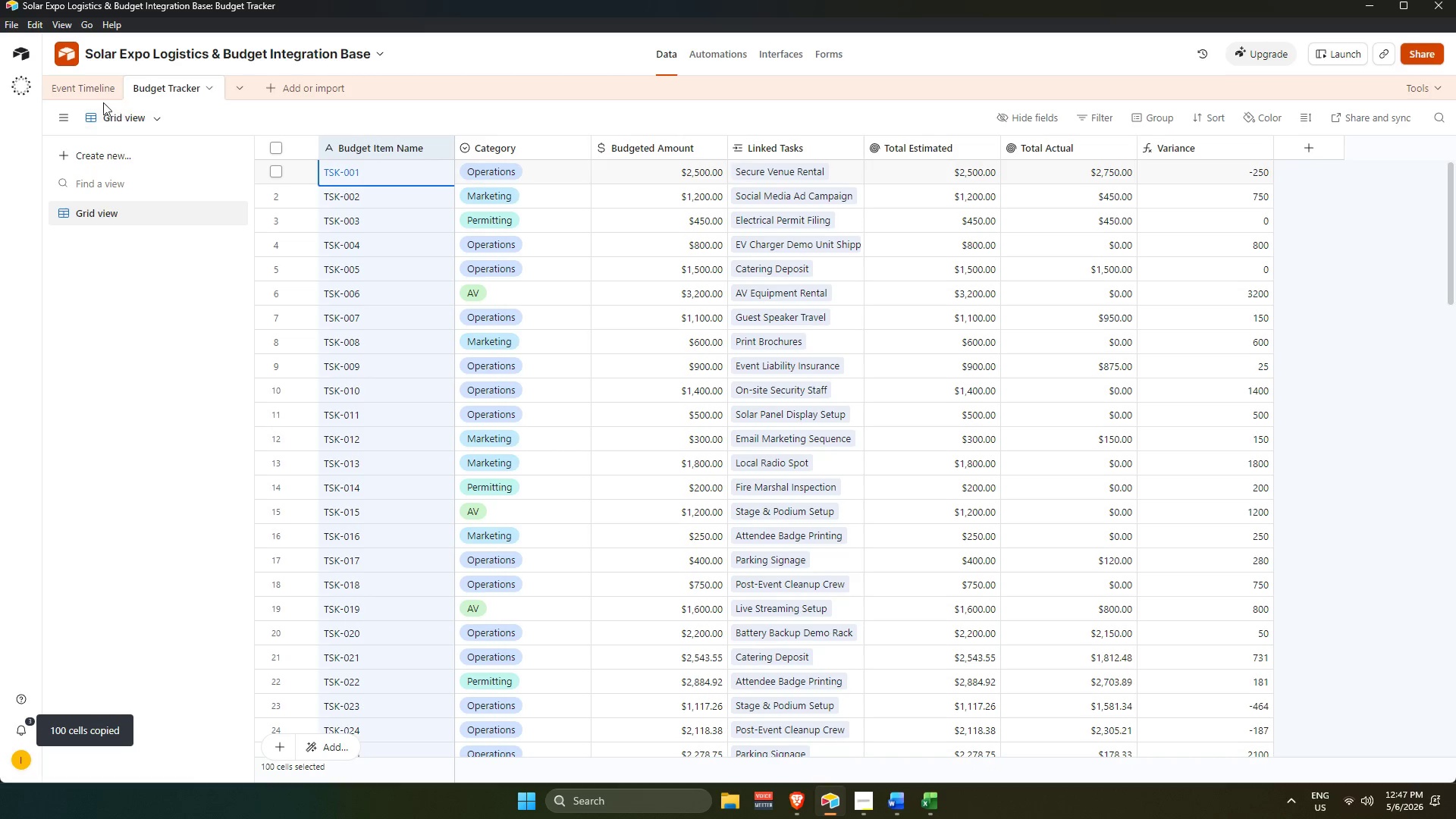 
left_click([88, 91])
 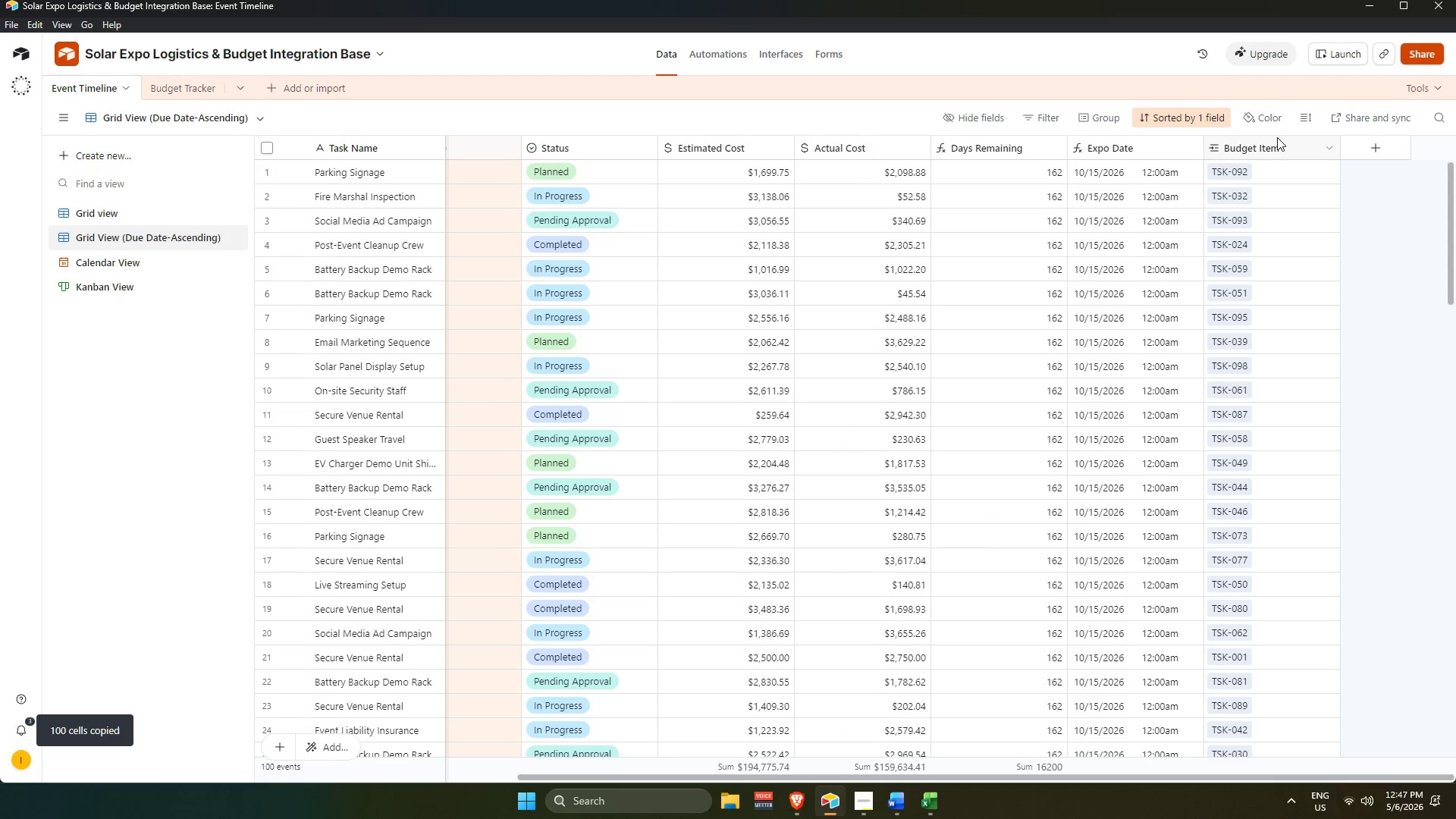 
left_click([1279, 142])
 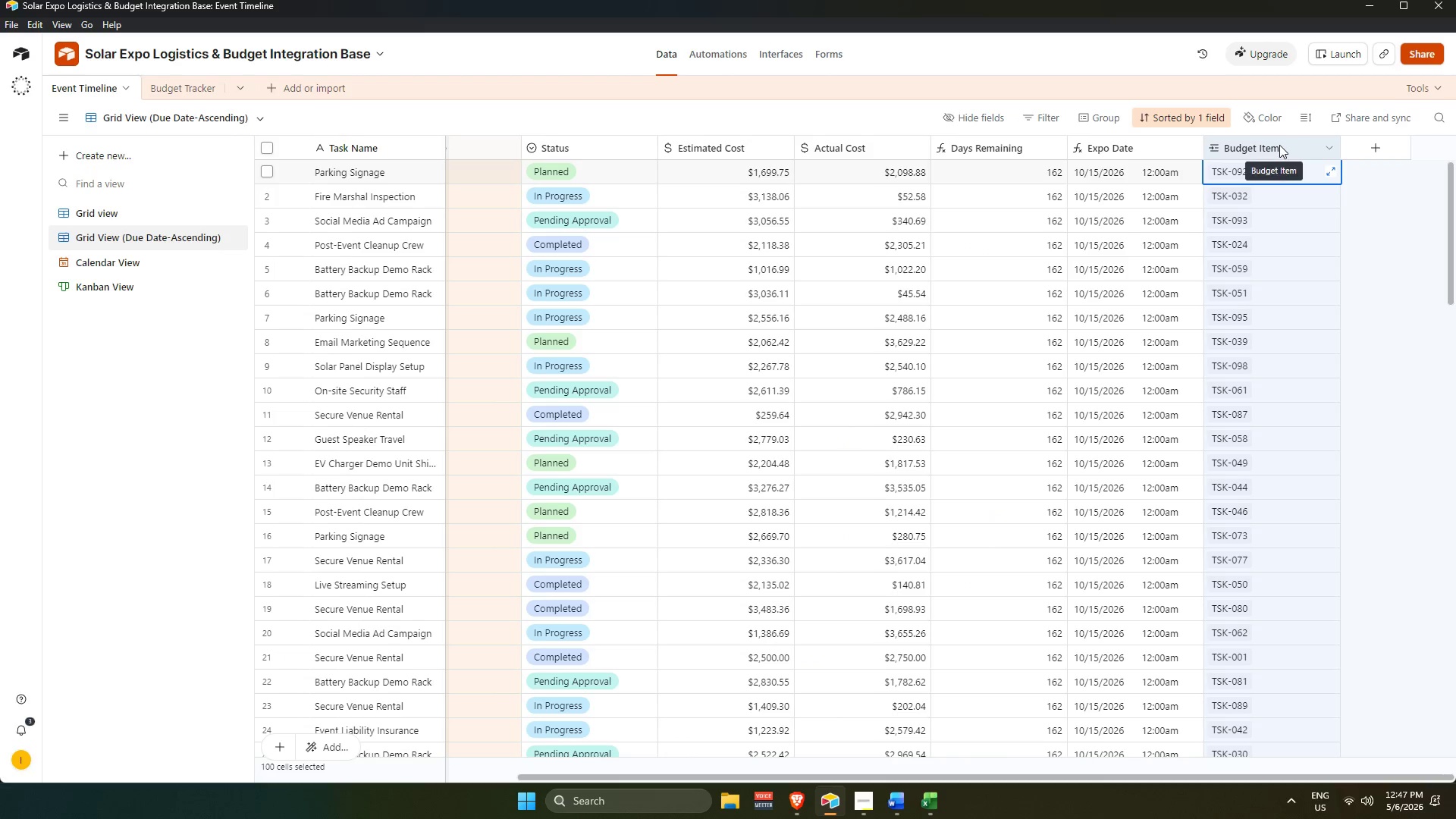 
key(Backspace)
 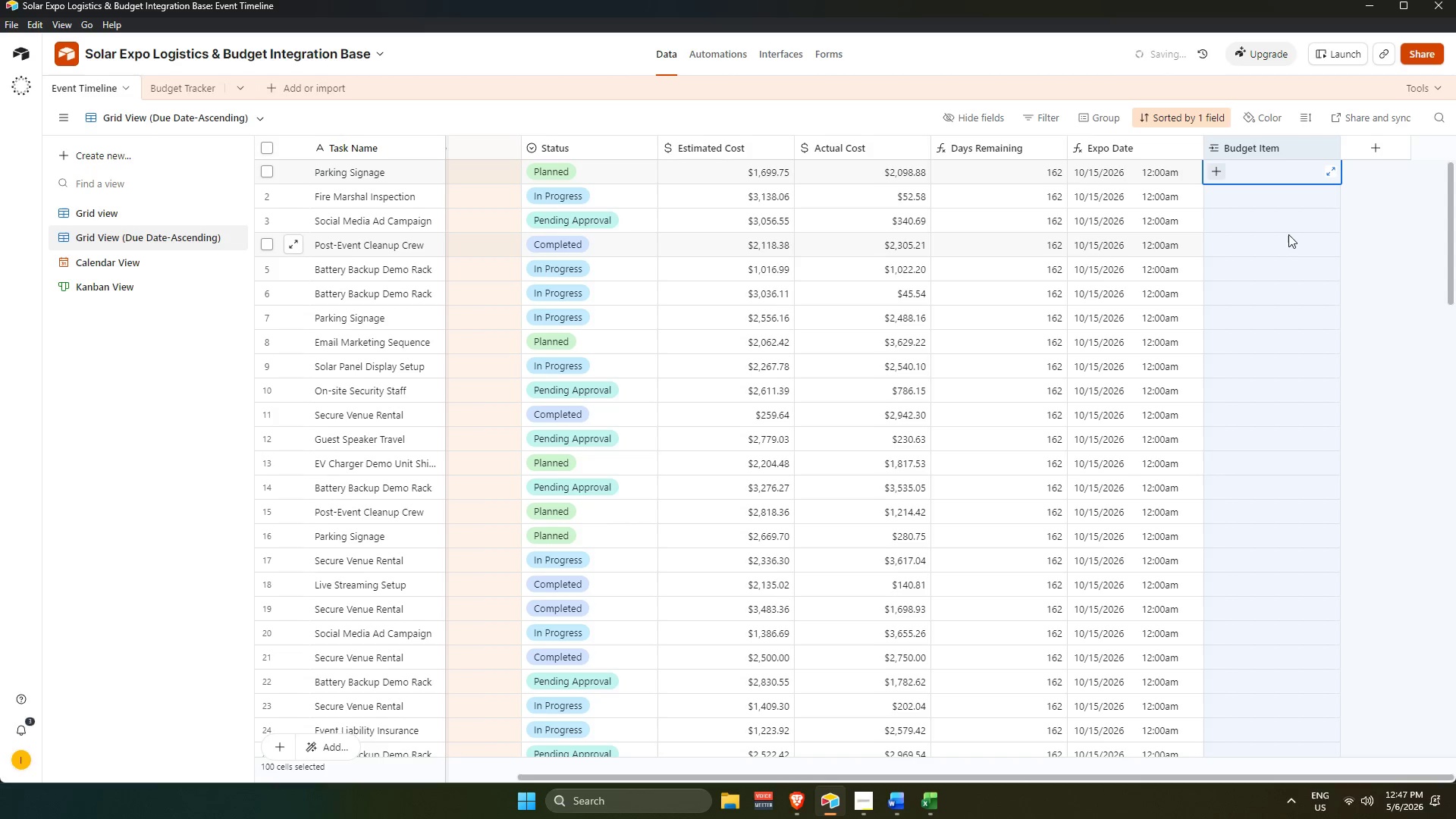 
key(Control+V)
 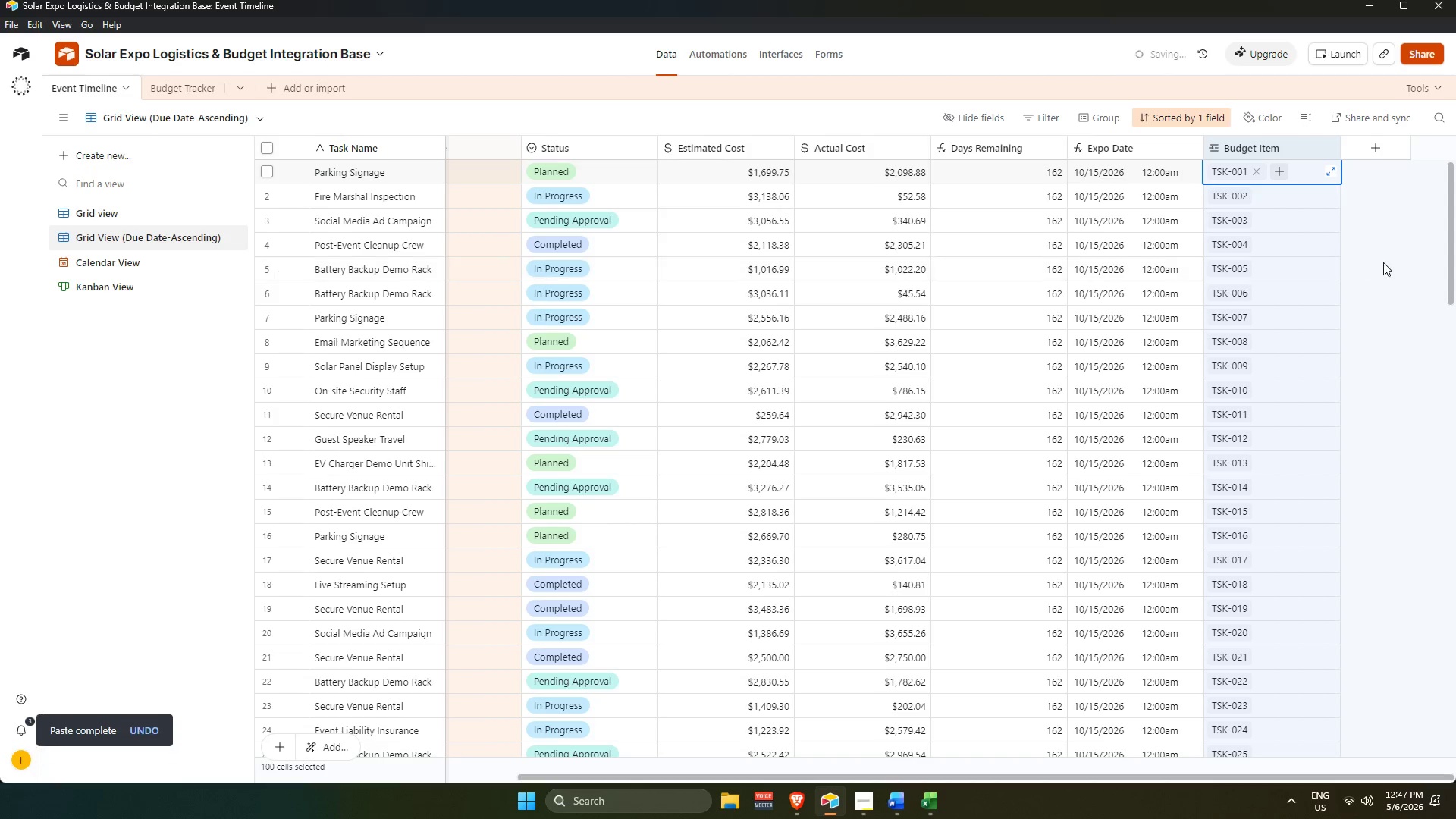 
left_click([1388, 261])
 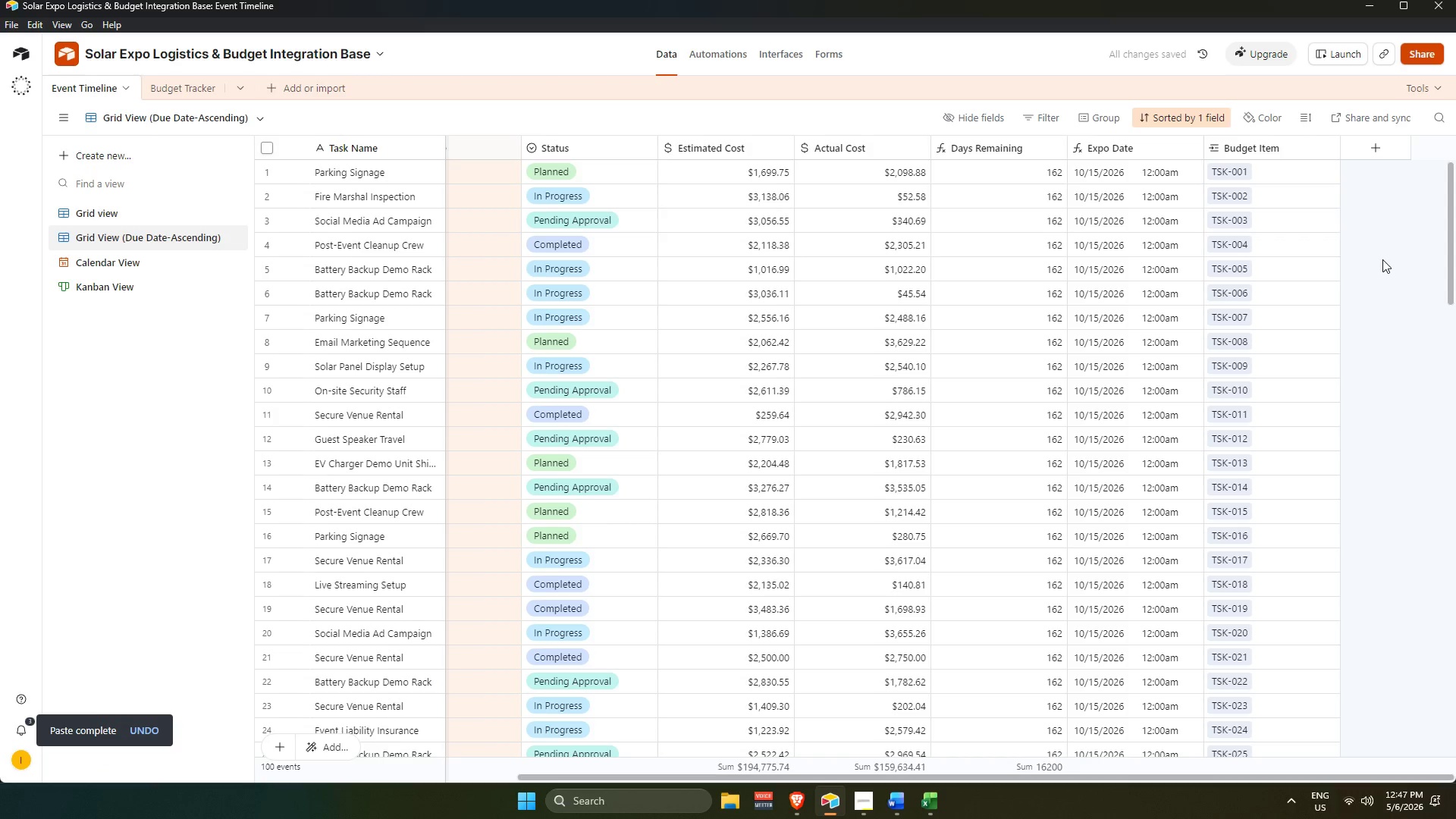 
scroll: coordinate [1382, 259], scroll_direction: up, amount: 3.0
 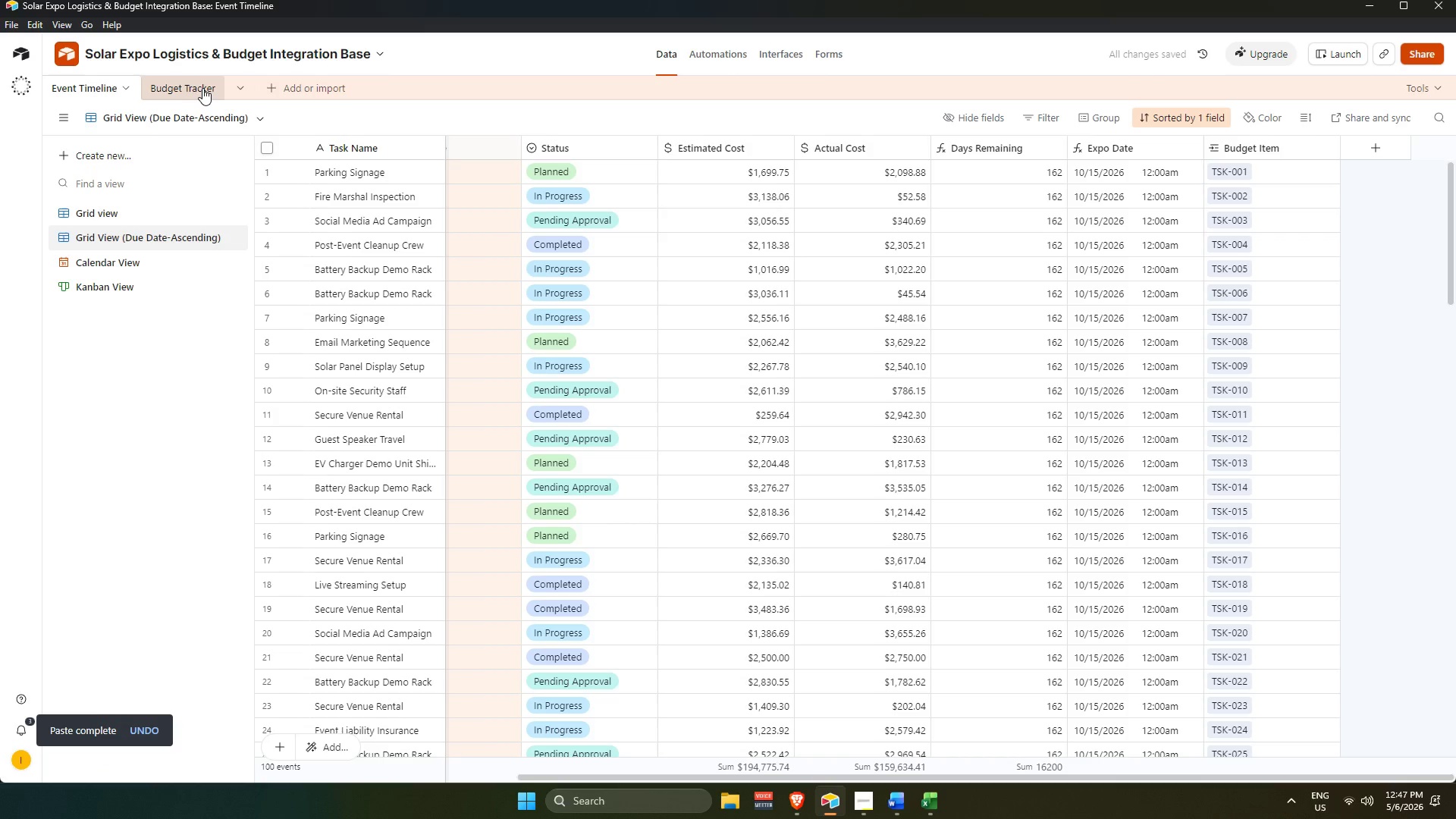 
left_click([198, 86])
 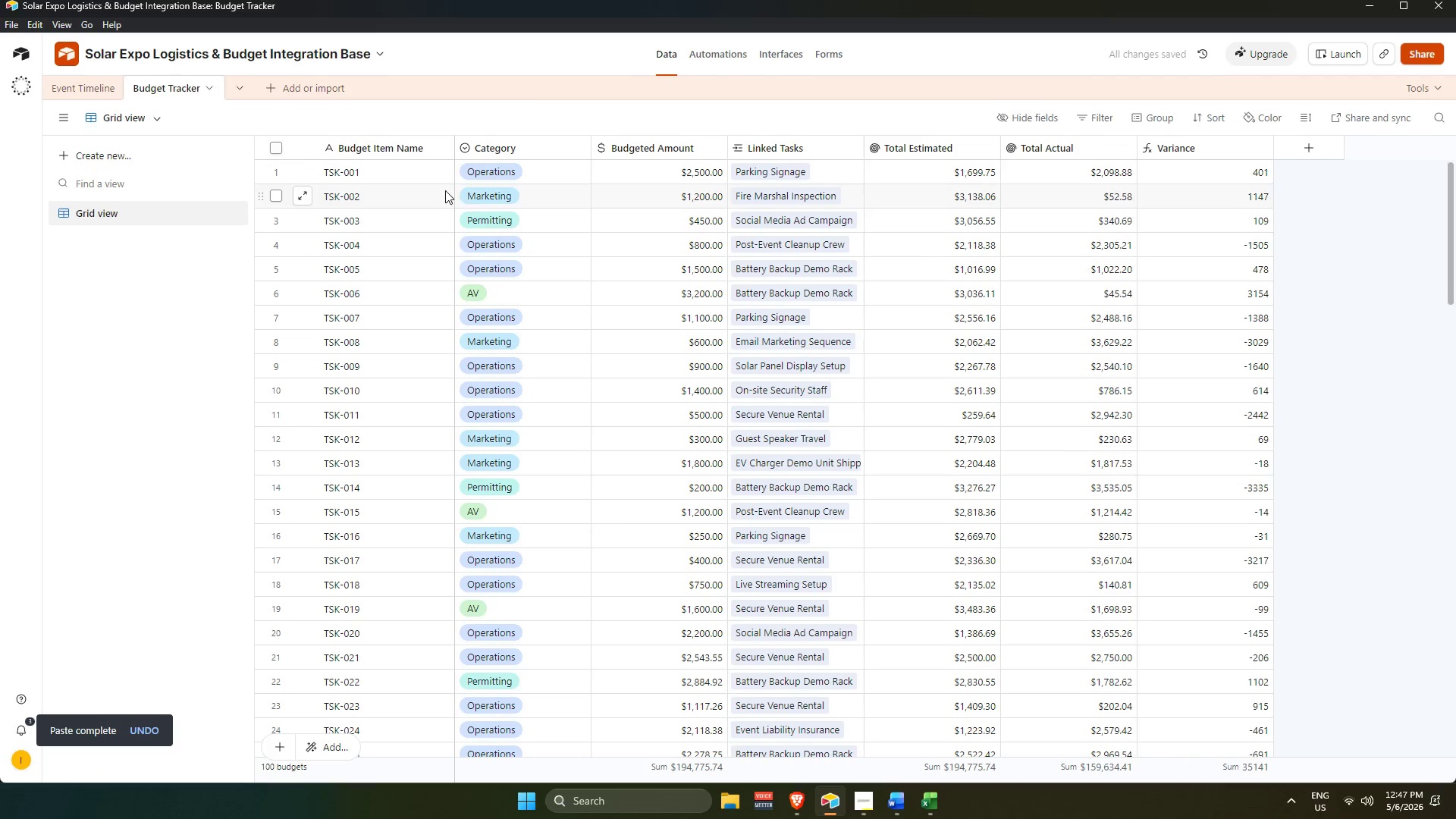 
scroll: coordinate [741, 215], scroll_direction: up, amount: 3.0
 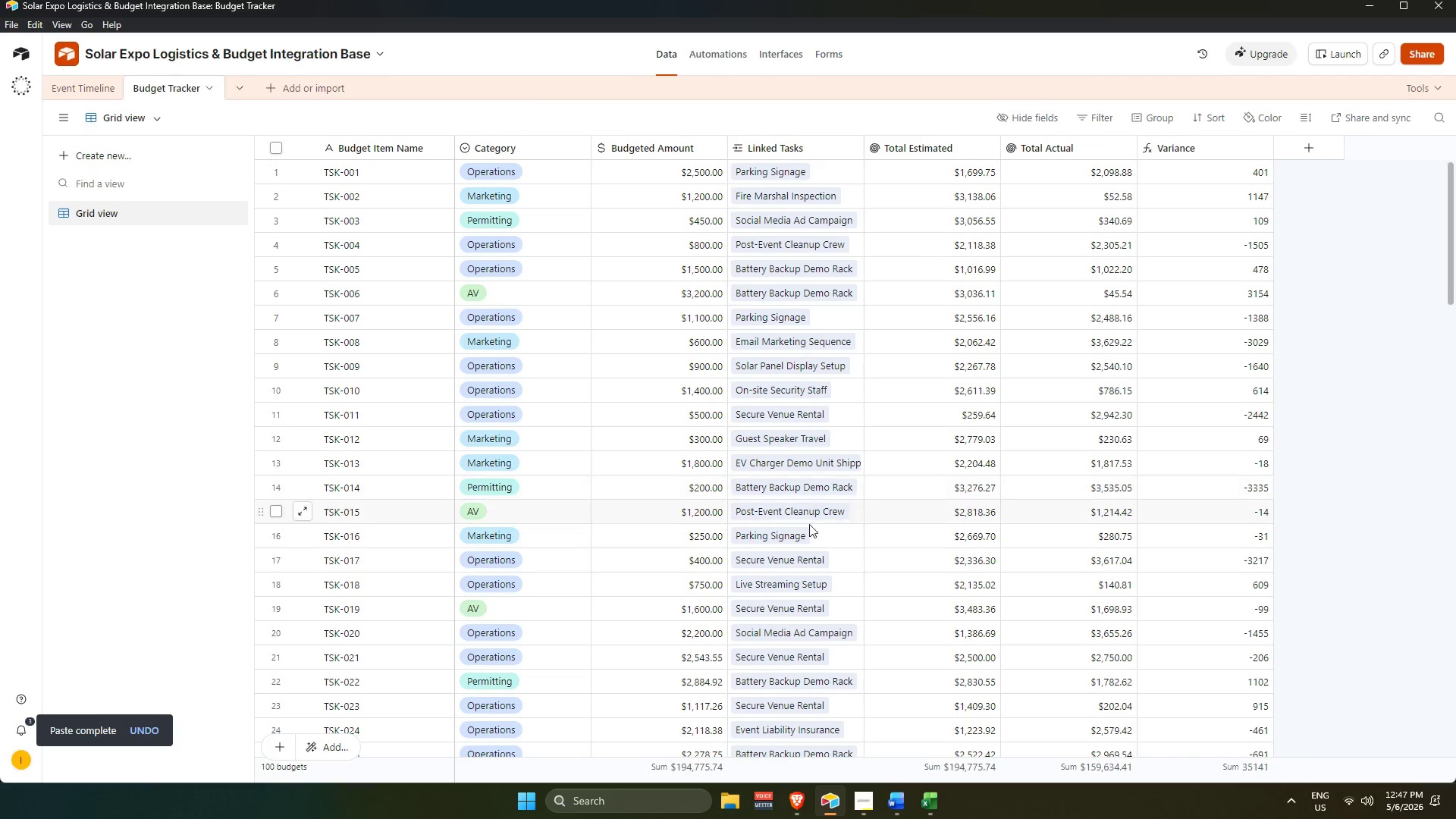 
scroll: coordinate [803, 613], scroll_direction: down, amount: 27.0
 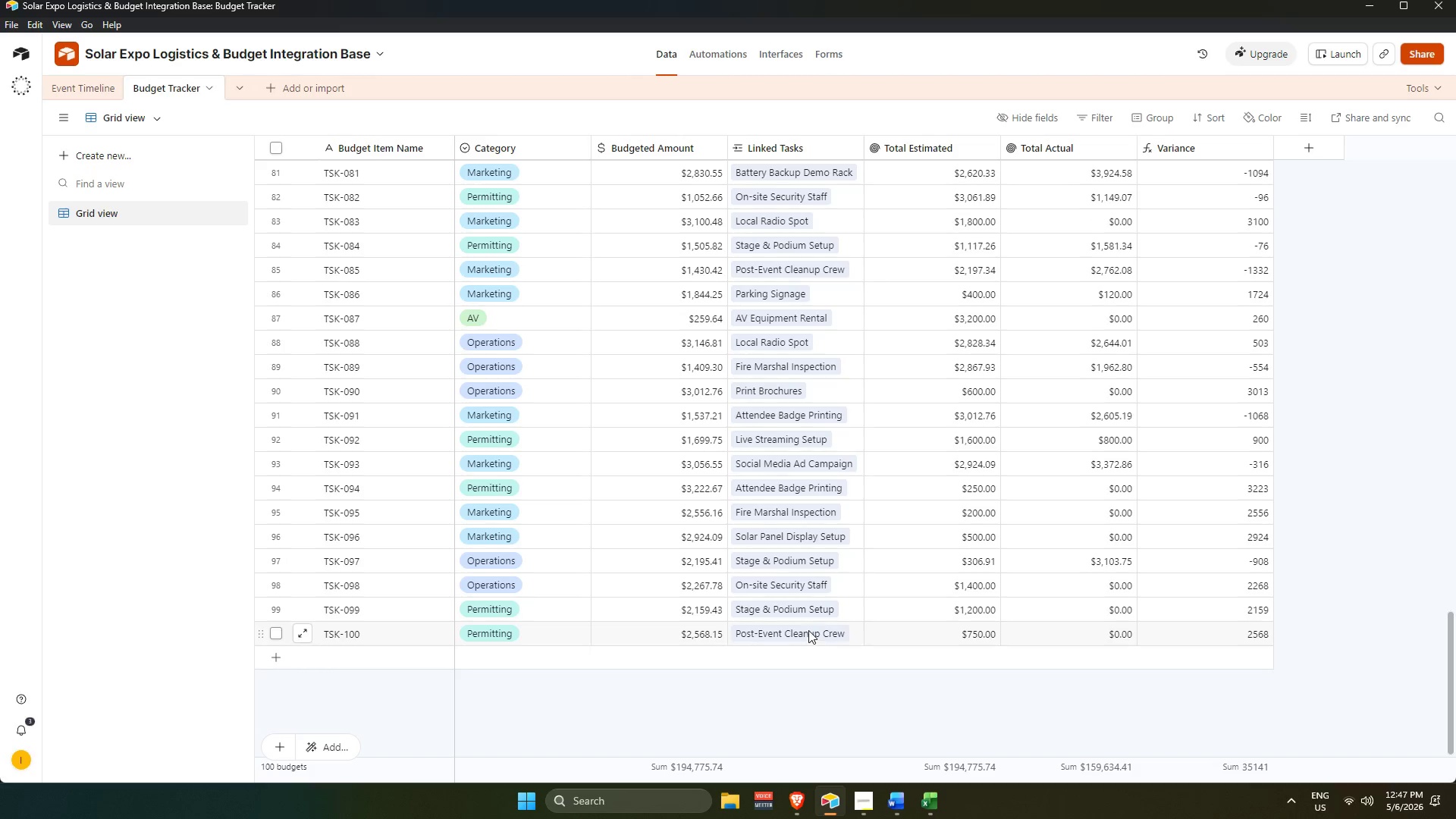 
scroll: coordinate [784, 489], scroll_direction: up, amount: 38.0
 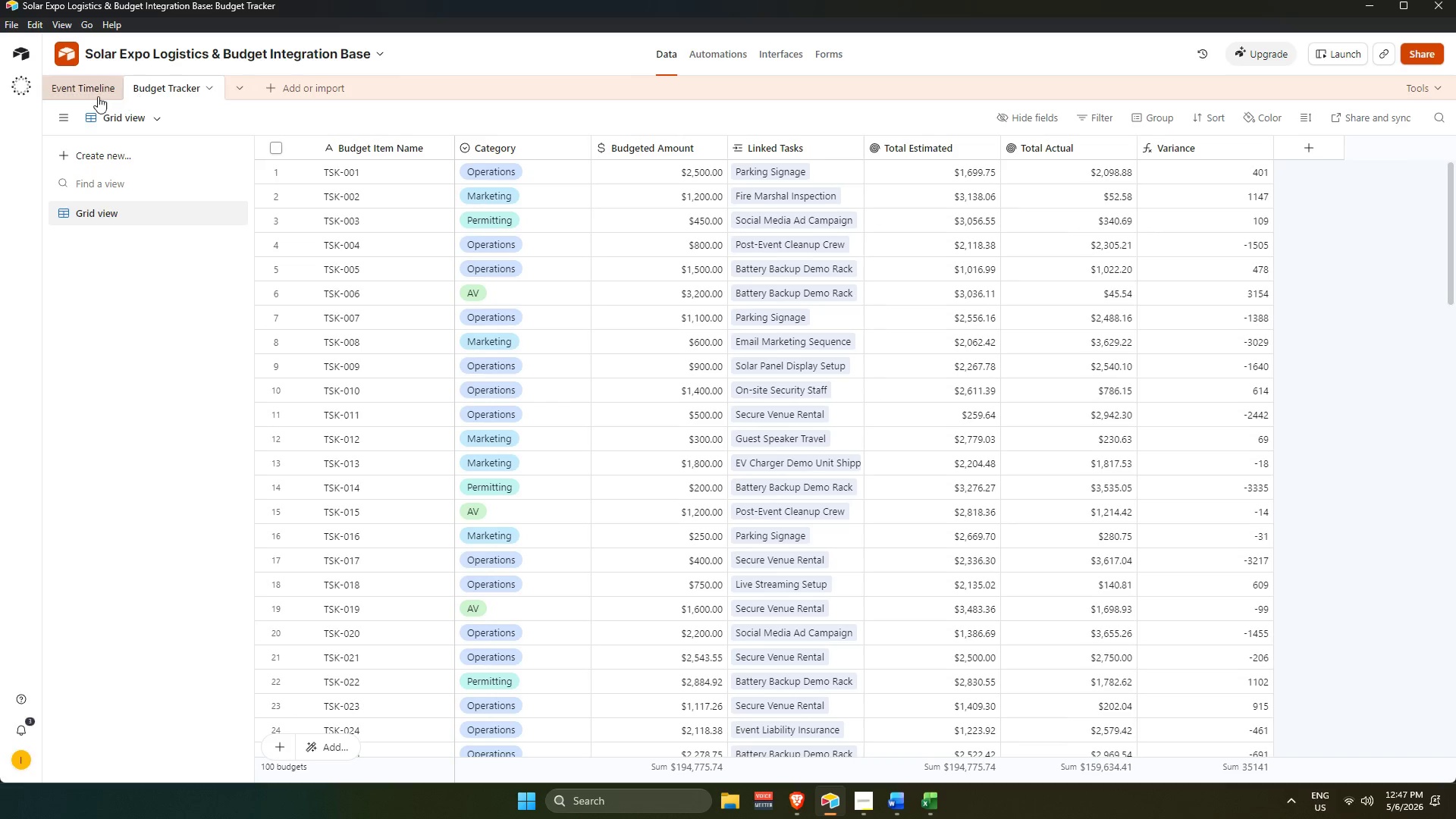 
left_click([92, 92])
 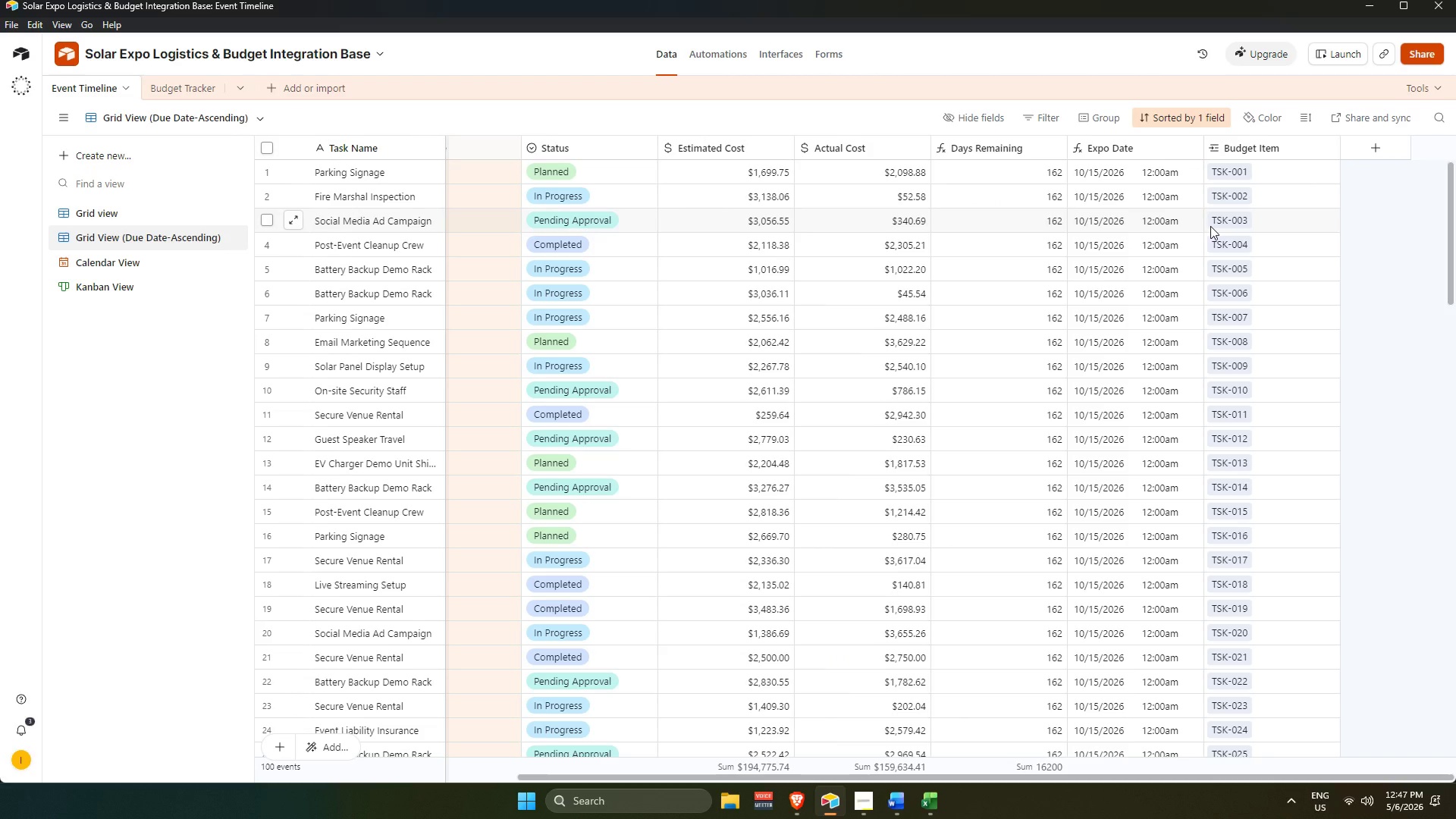 
scroll: coordinate [1210, 226], scroll_direction: up, amount: 2.0
 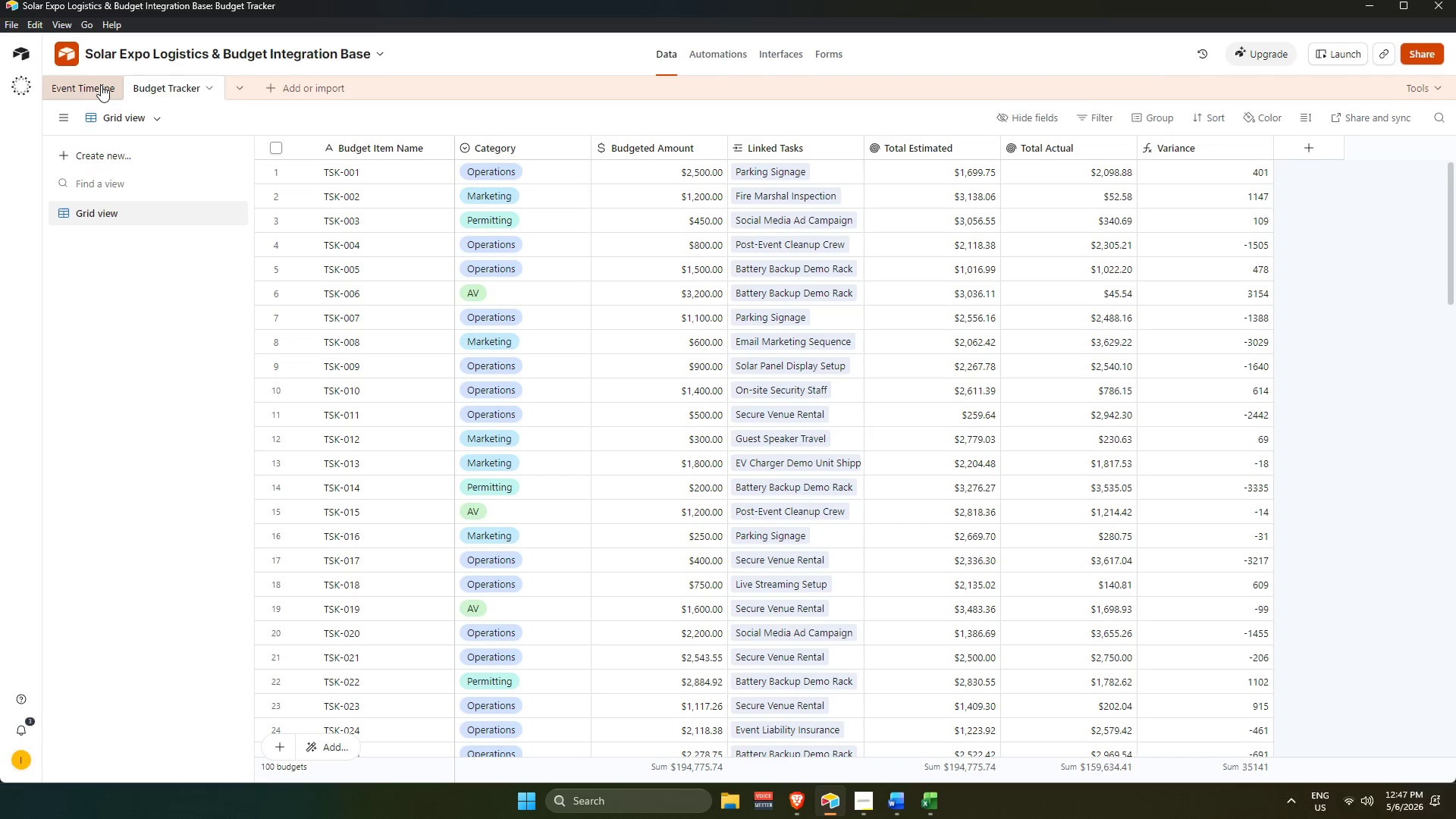 
wait(6.15)
 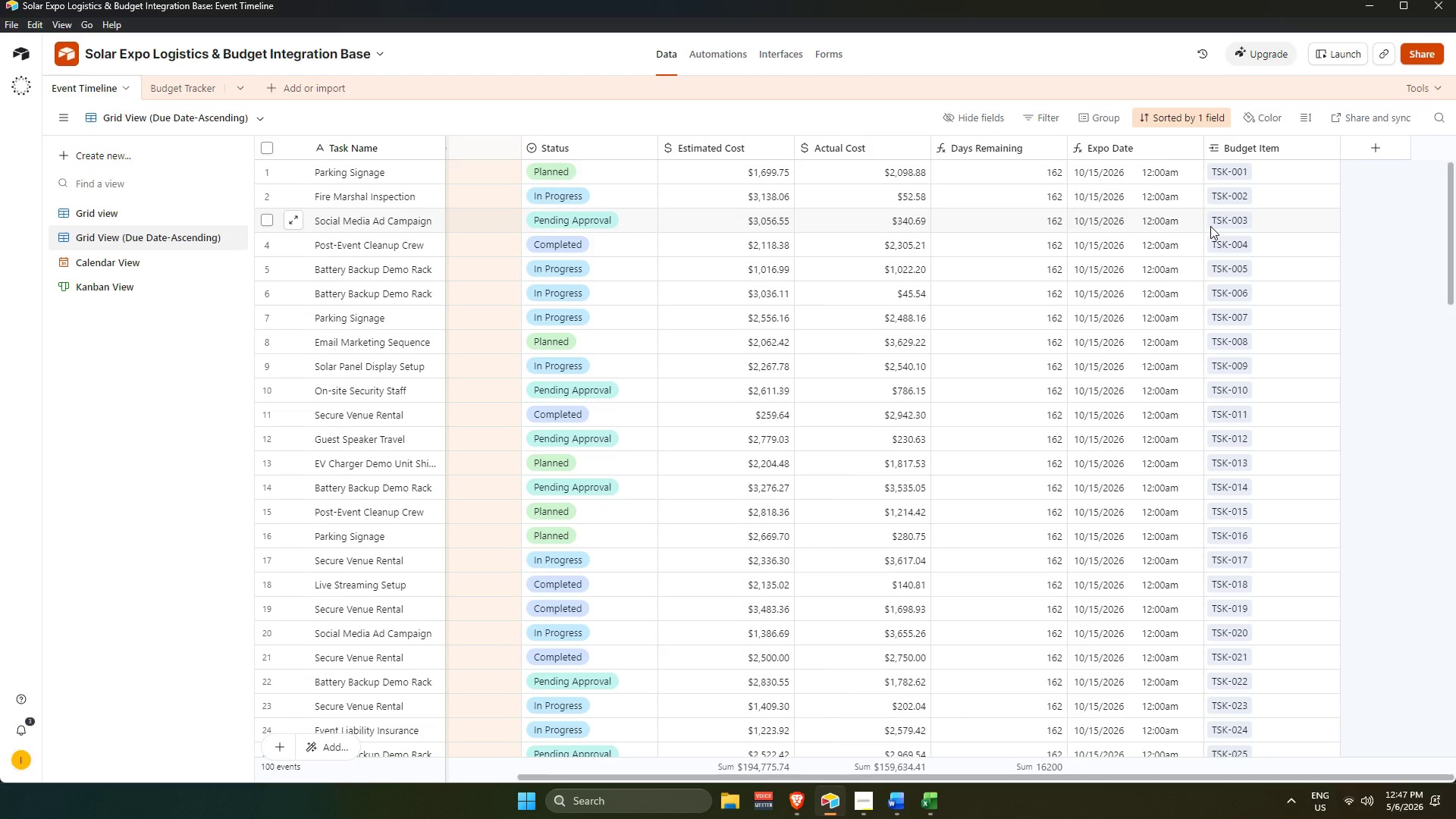 
left_click([90, 83])
 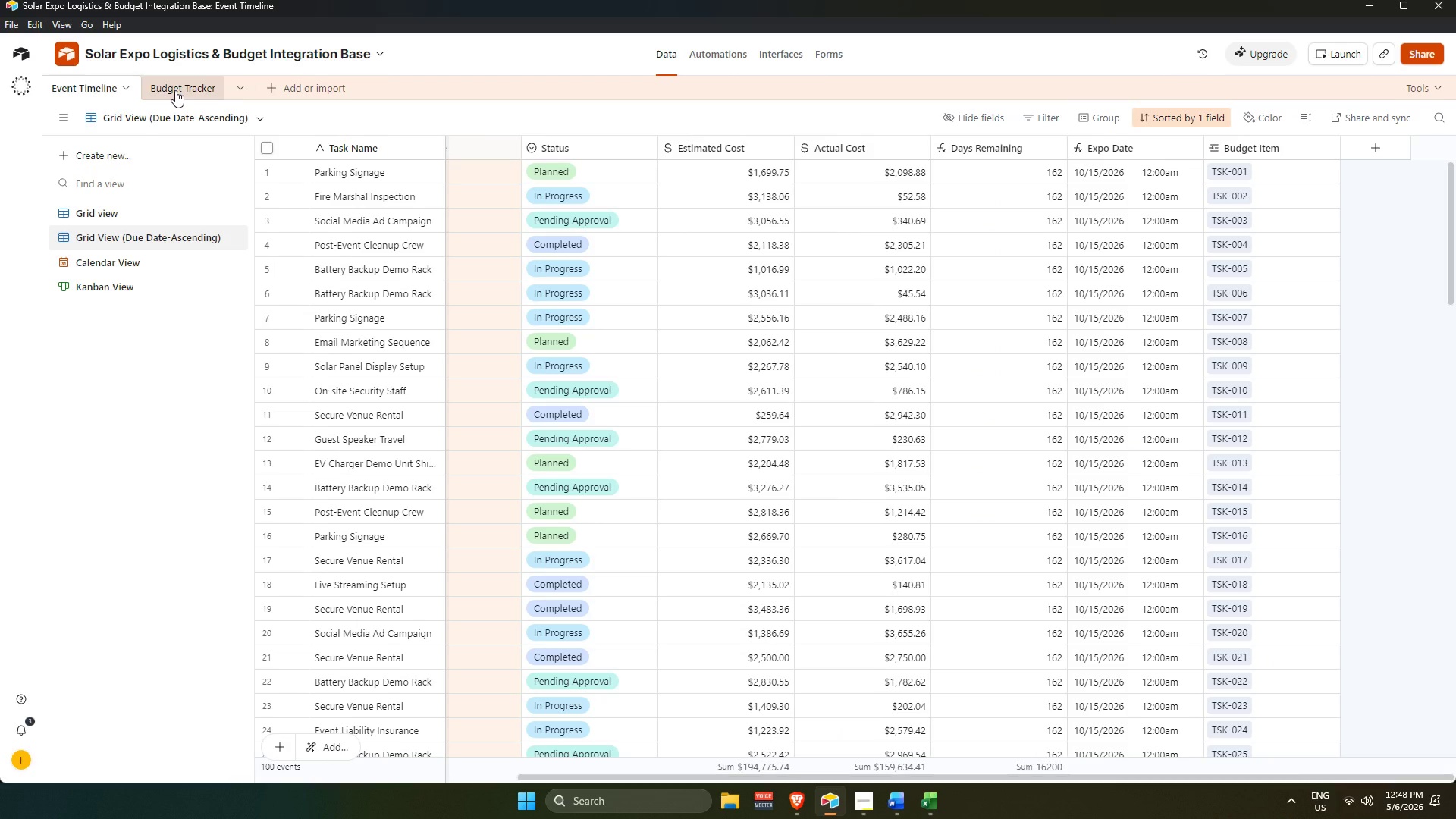 
left_click([175, 90])
 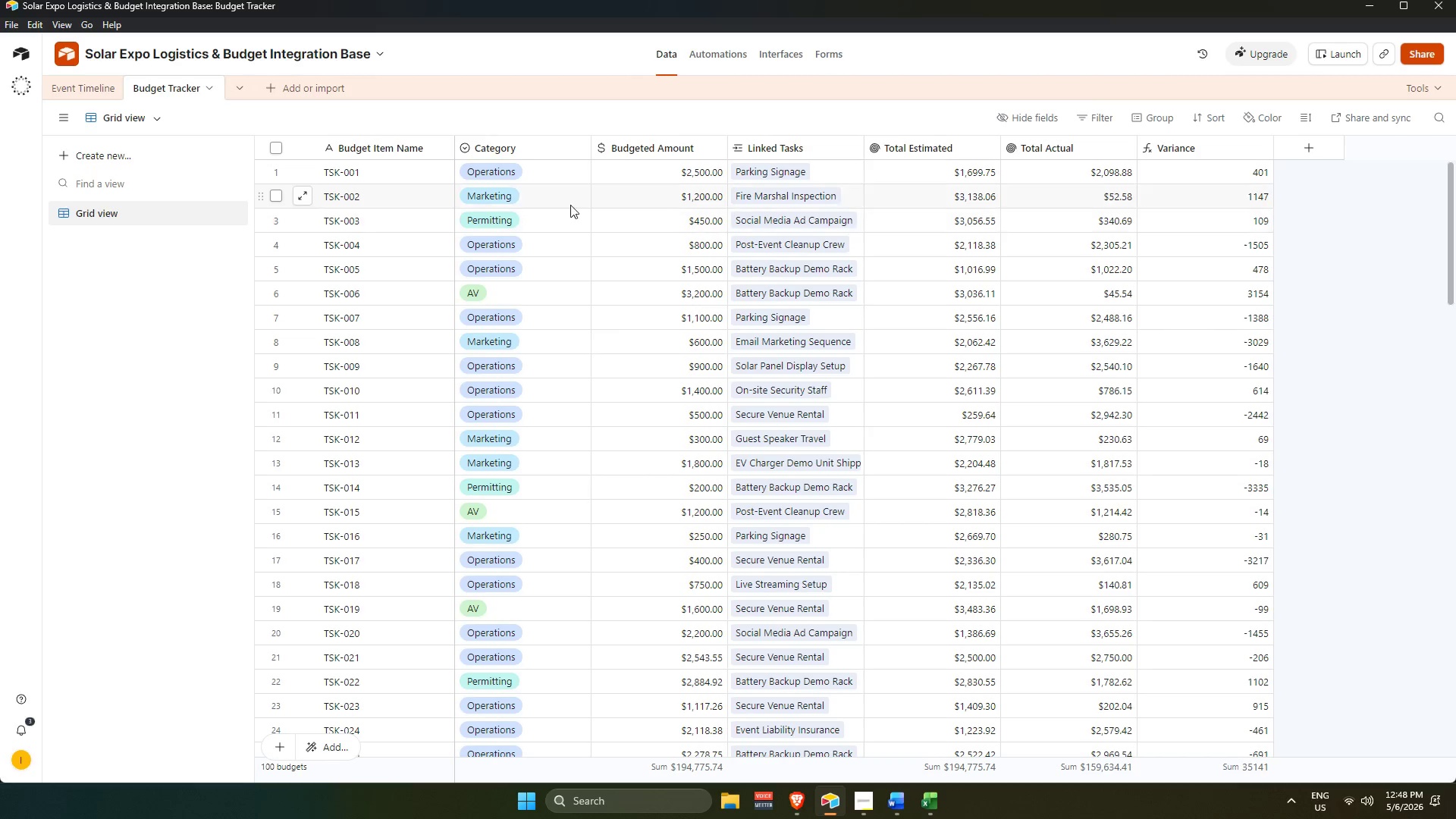 
wait(7.58)
 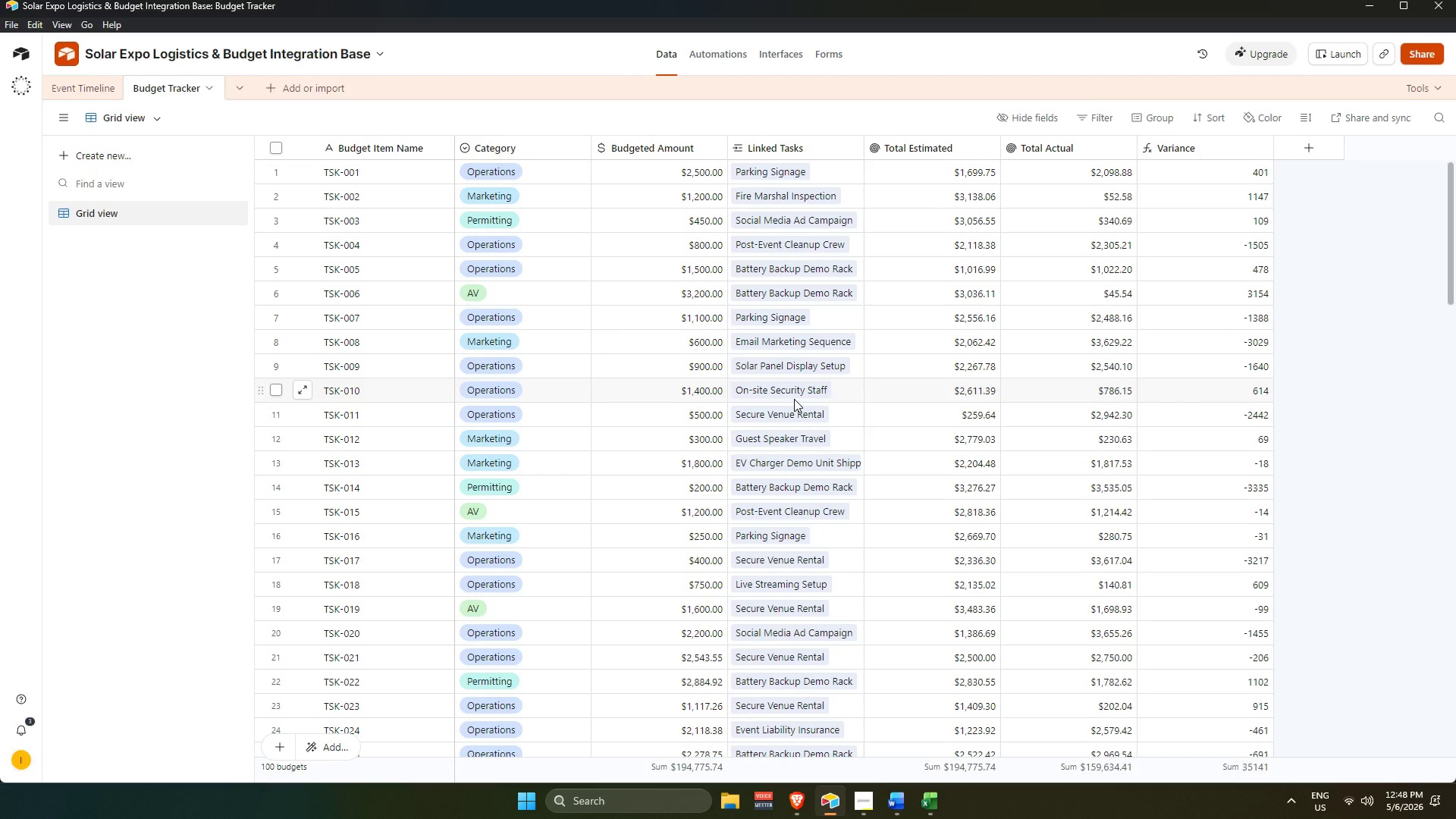 
left_click([89, 91])
 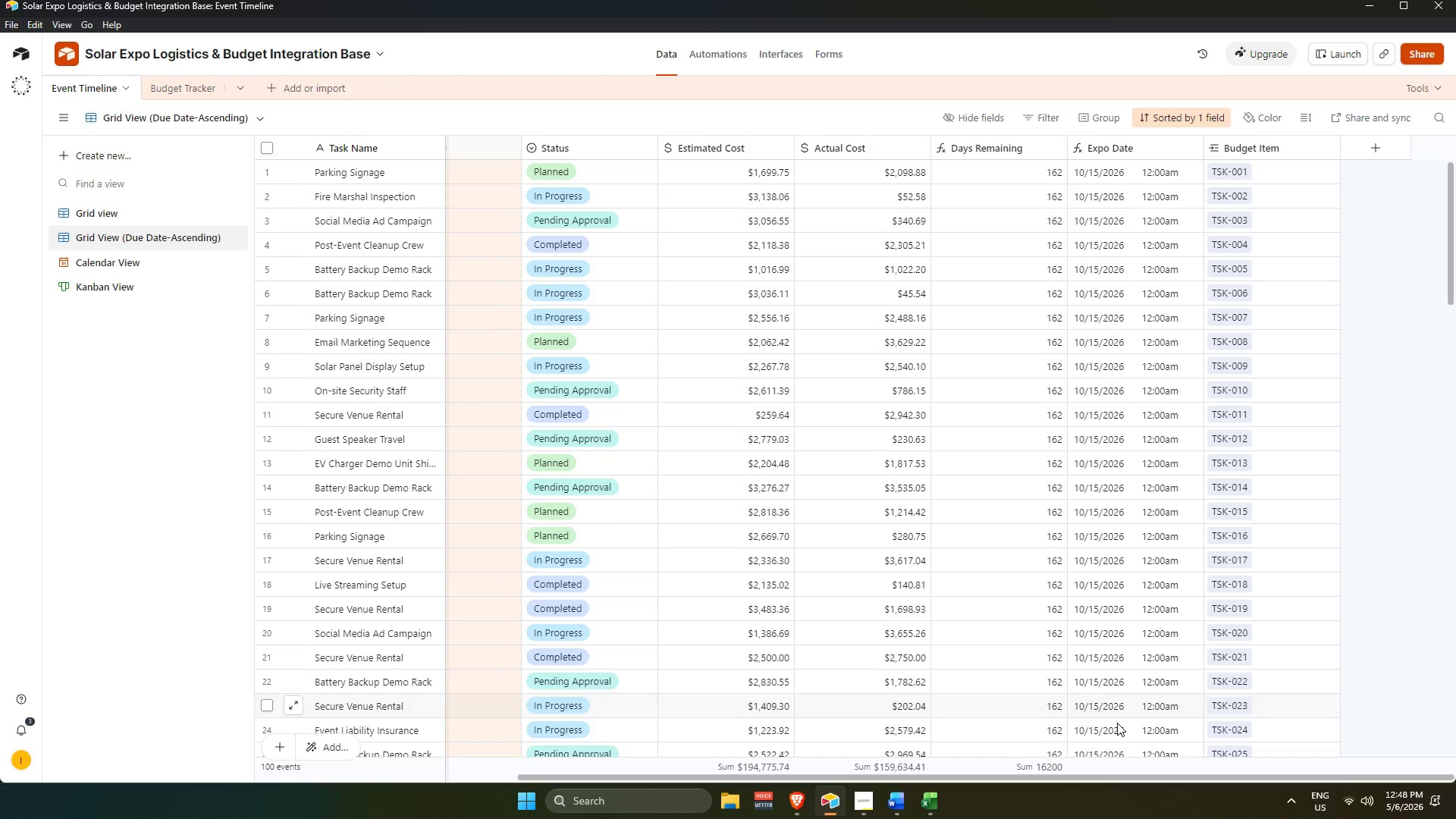 
left_click_drag(start_coordinate=[1097, 779], to_coordinate=[777, 733])
 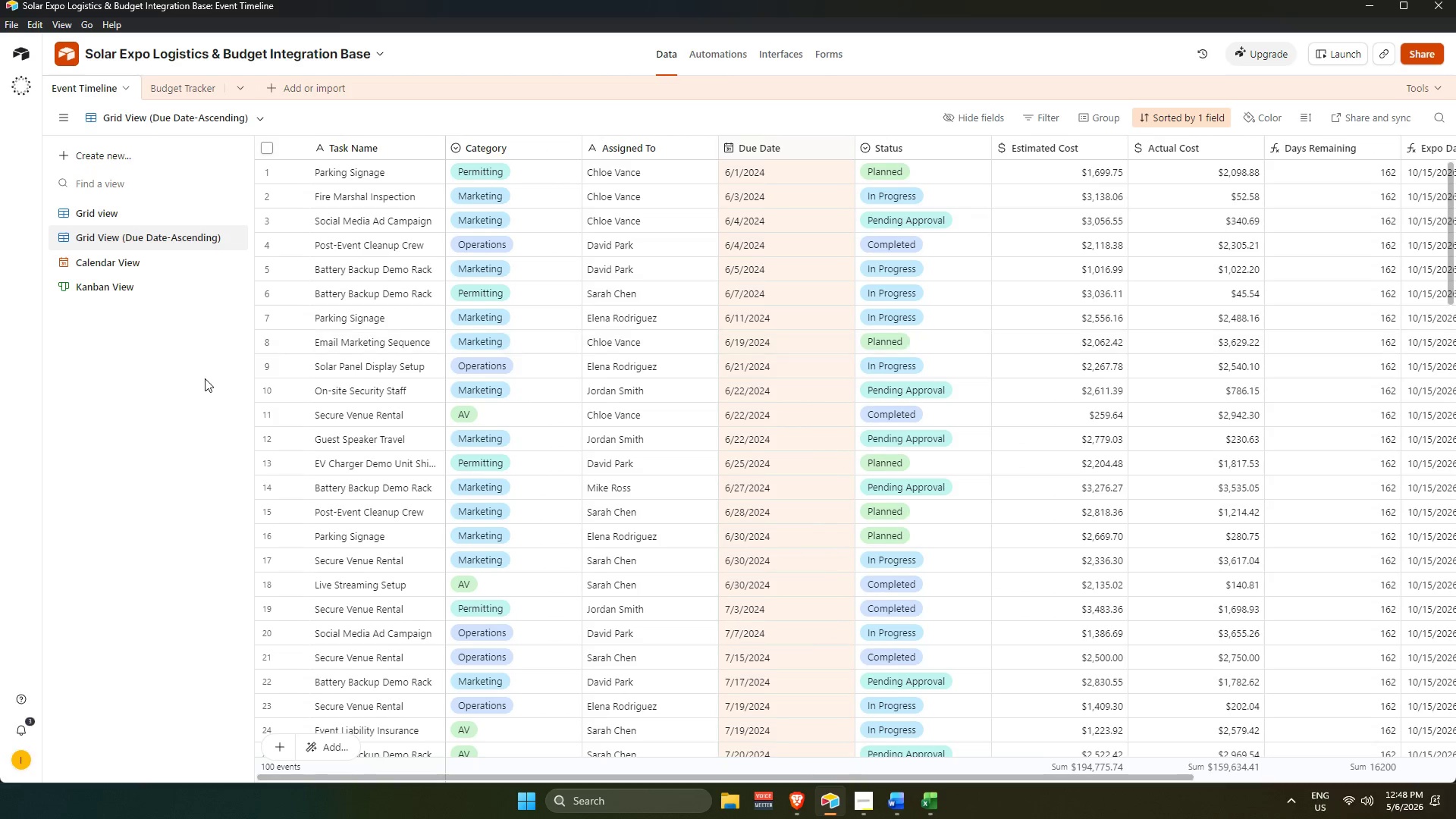 
left_click([189, 400])
 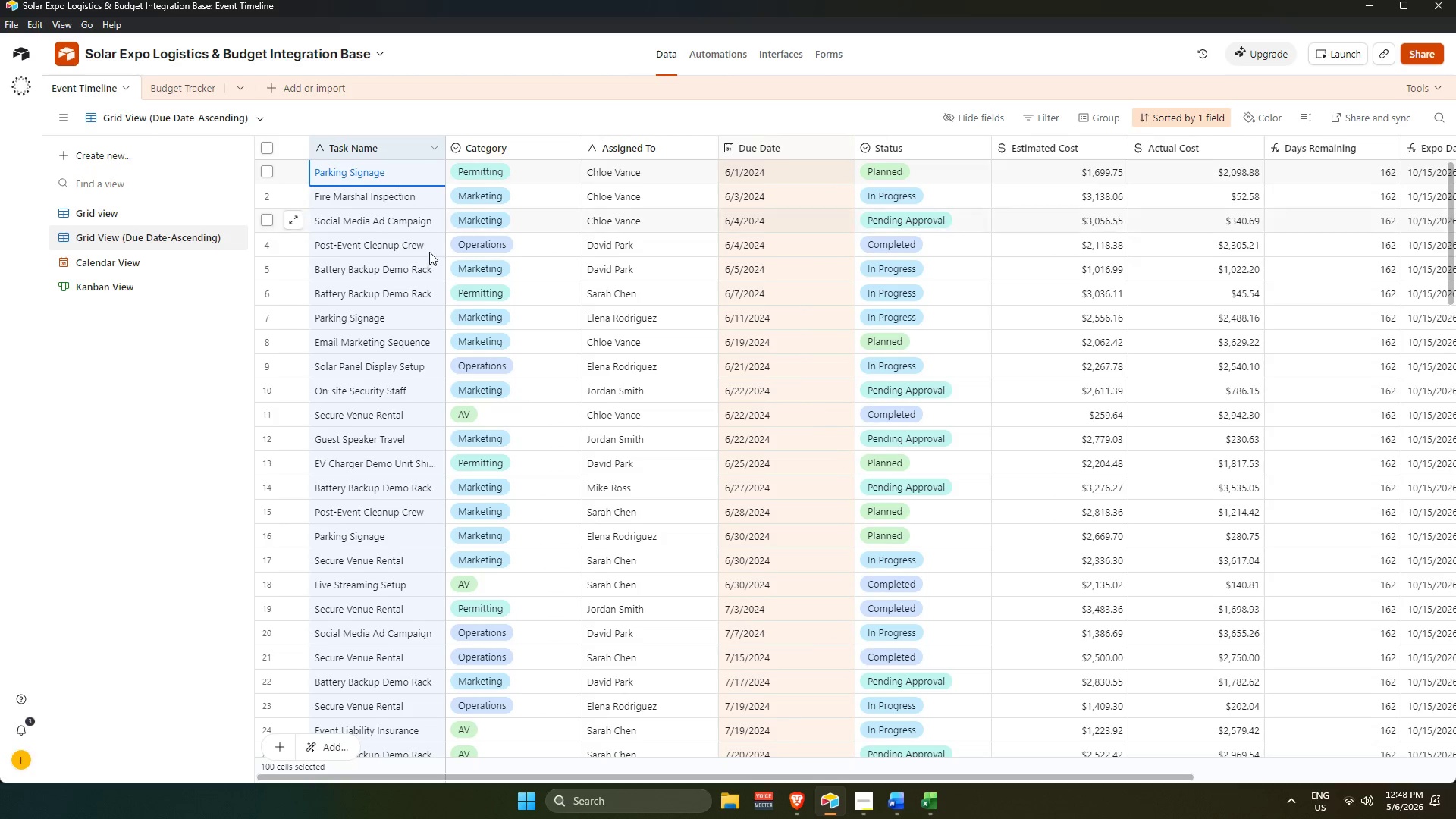 
key(Control+C)
 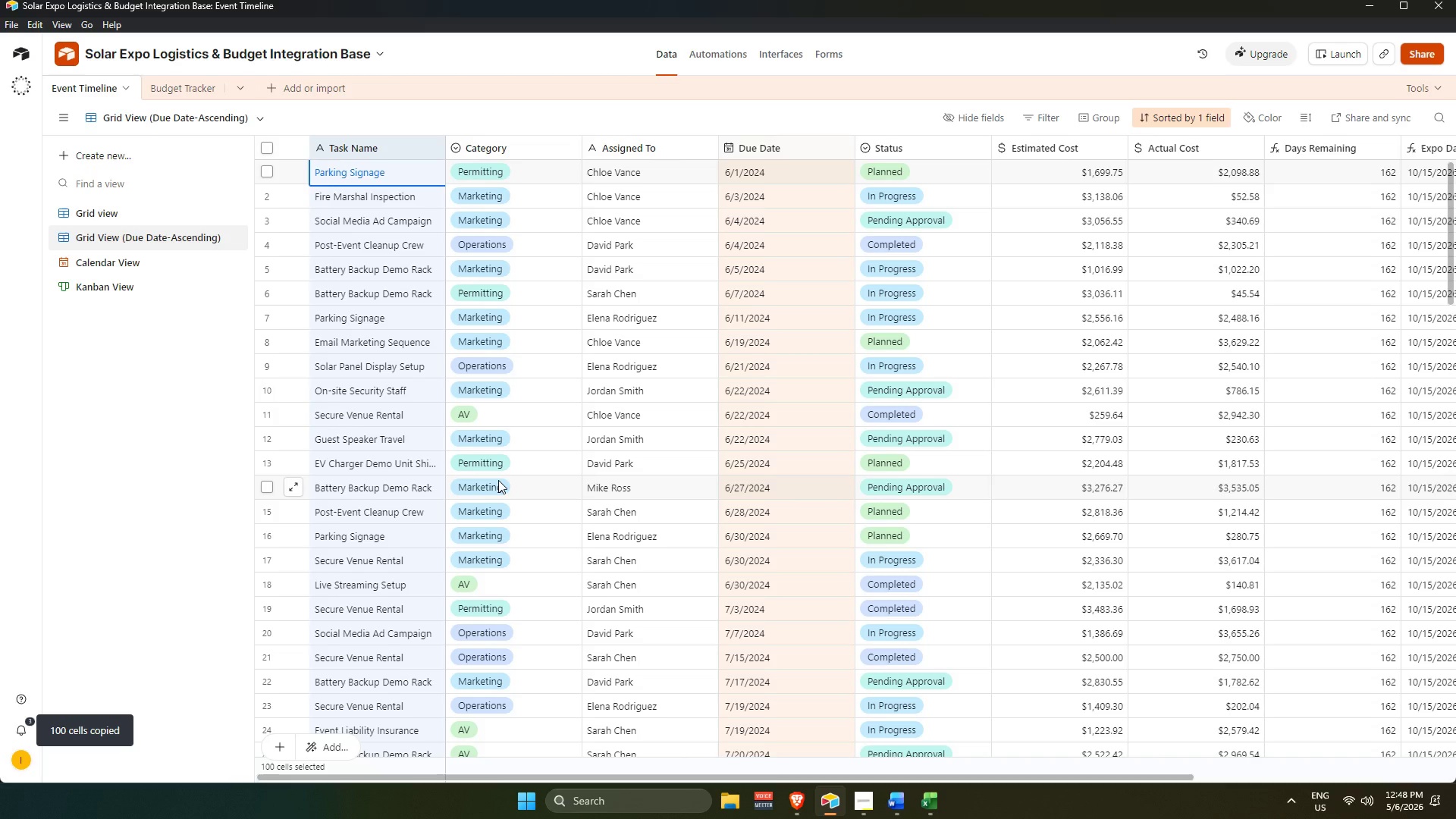 
scroll: coordinate [340, 234], scroll_direction: up, amount: 3.0
 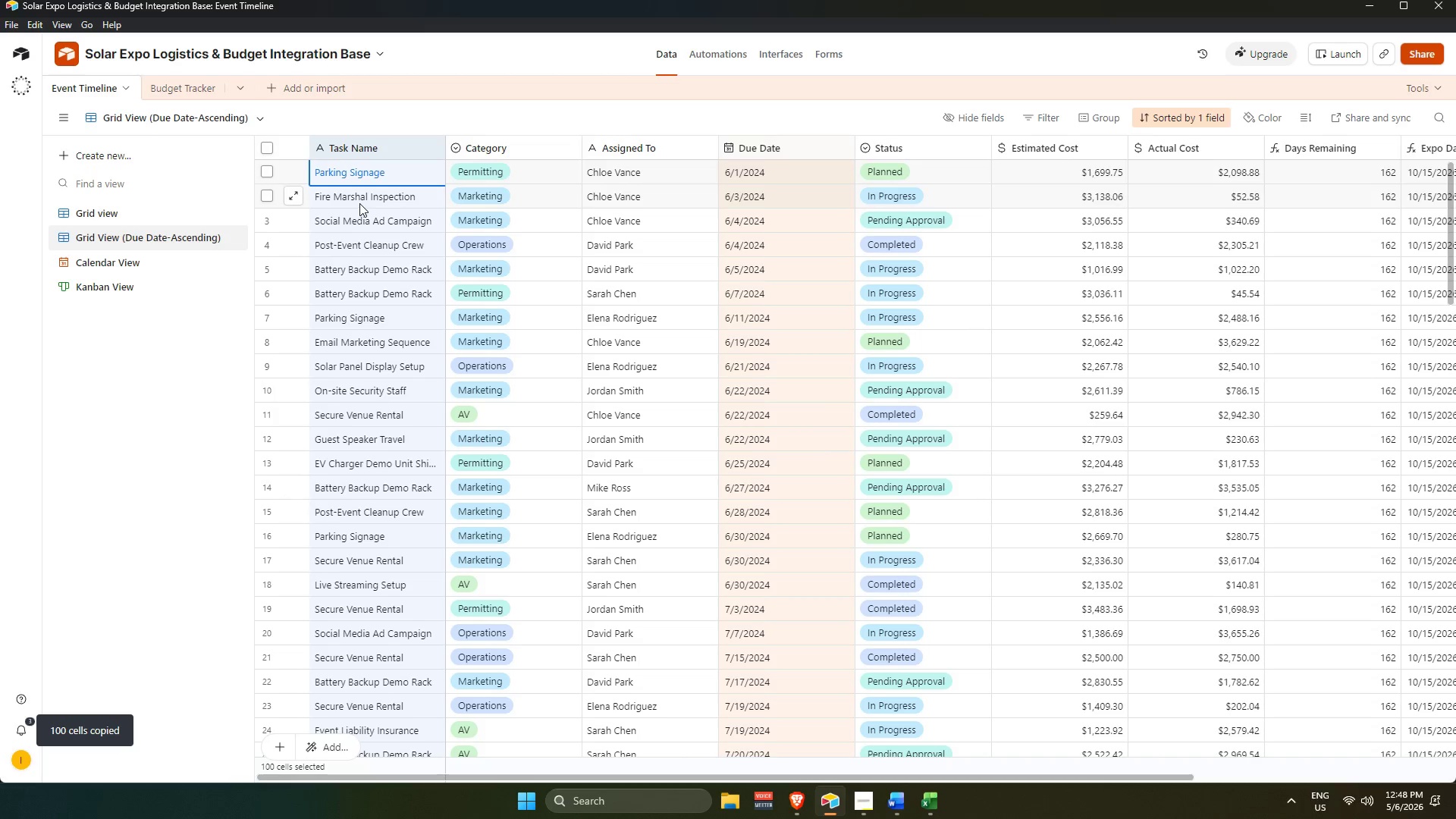 
left_click([359, 203])
 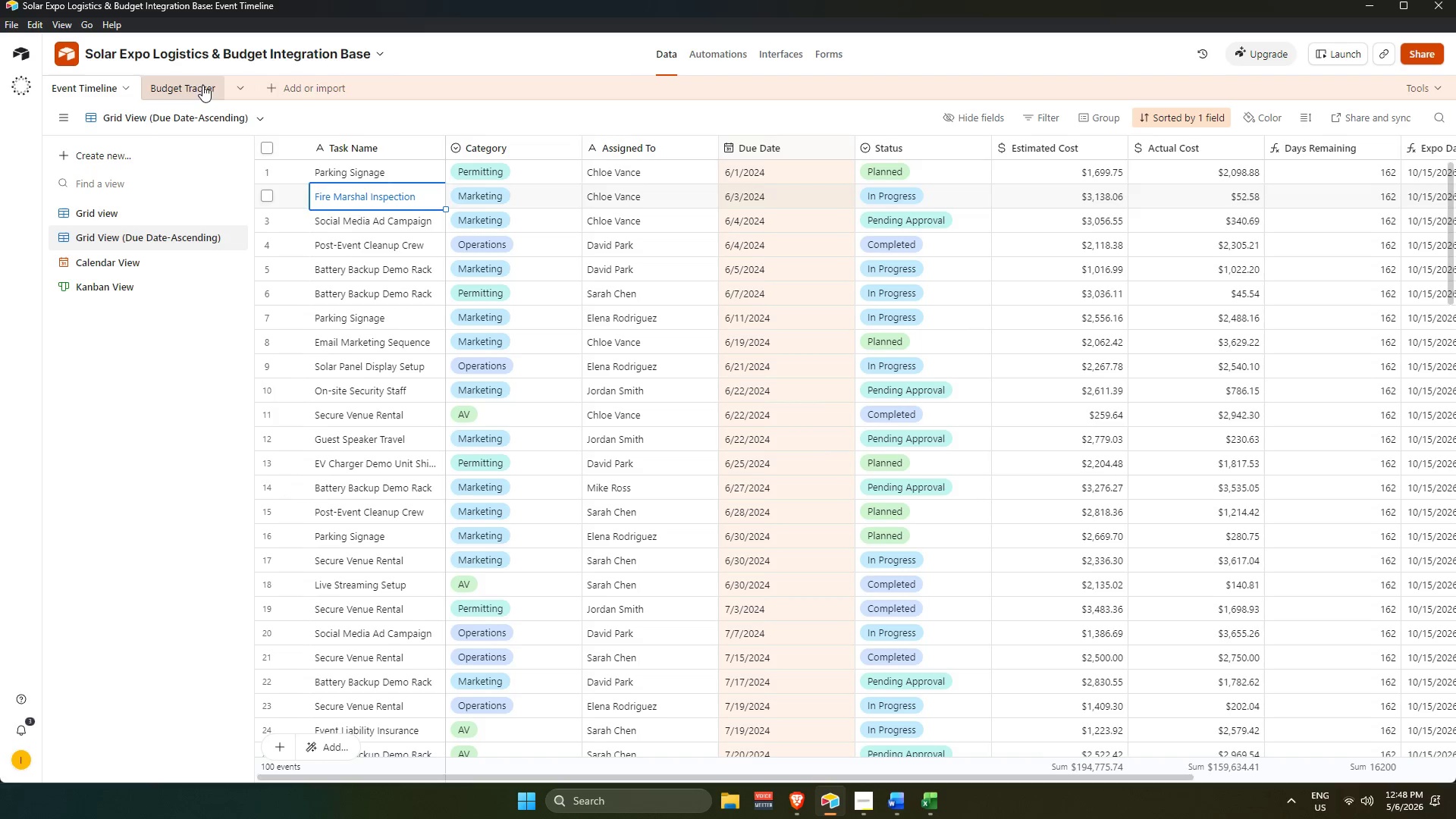 
left_click([200, 83])
 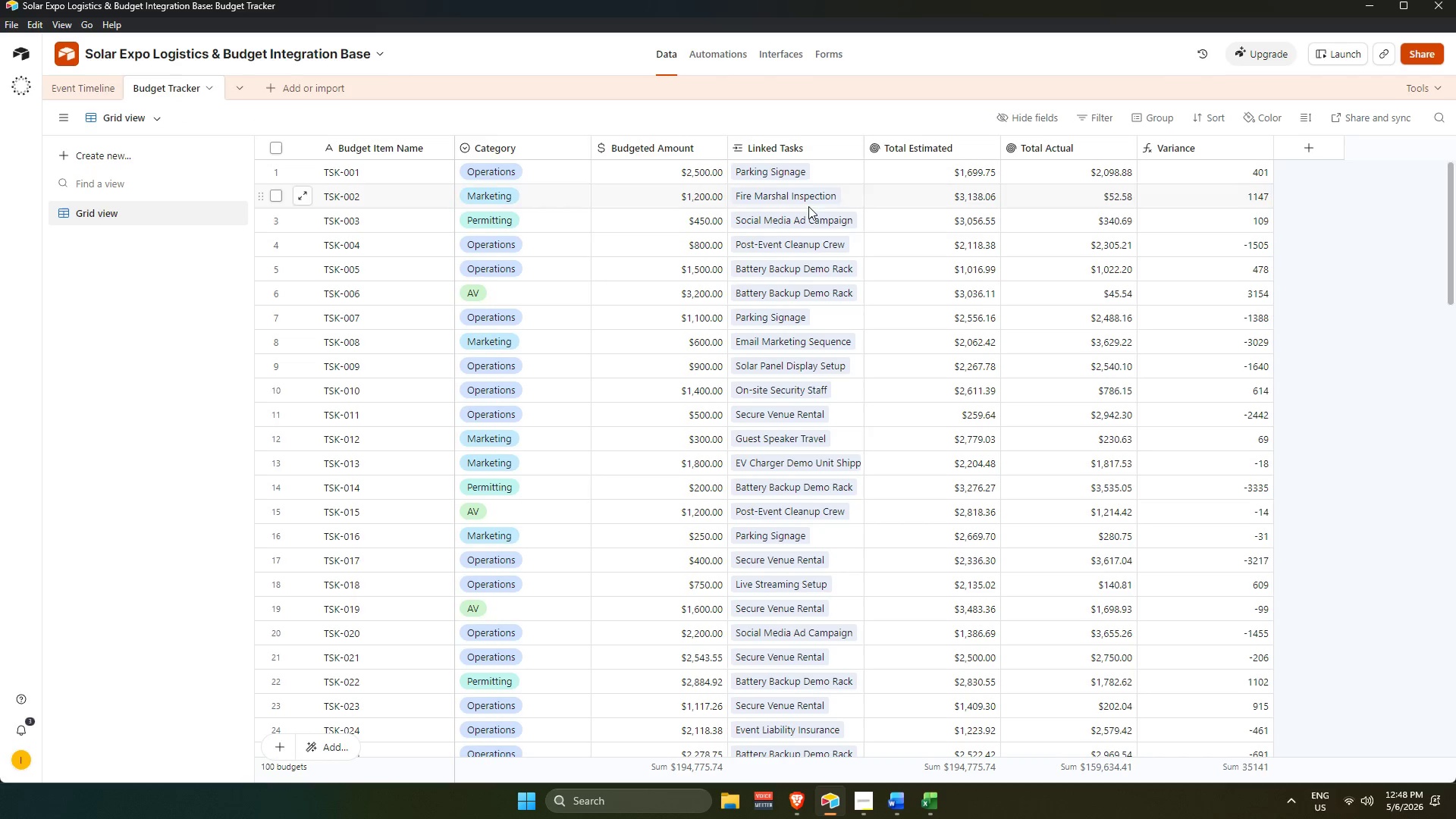 
left_click([1412, 291])
 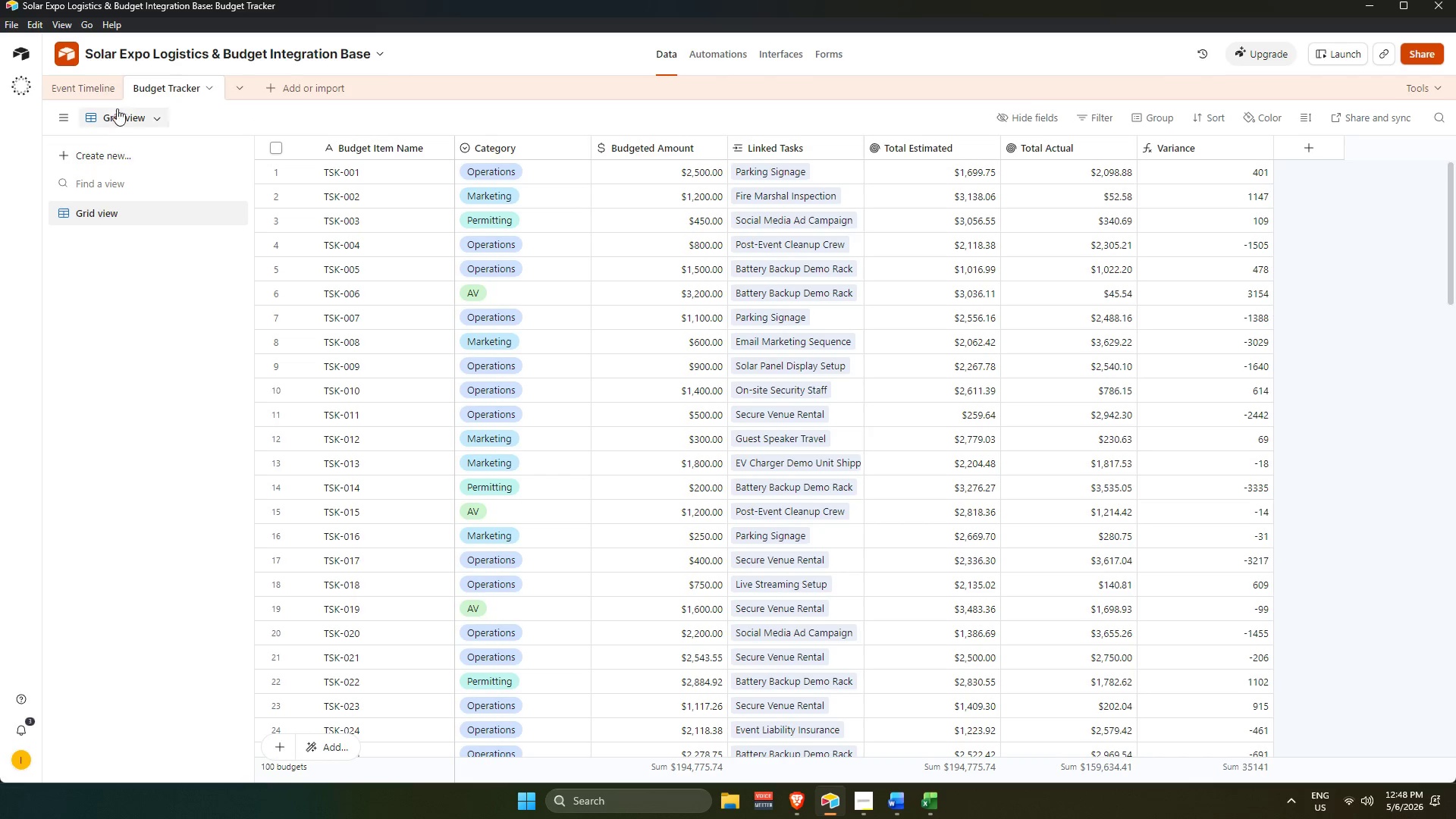 
left_click([108, 83])
 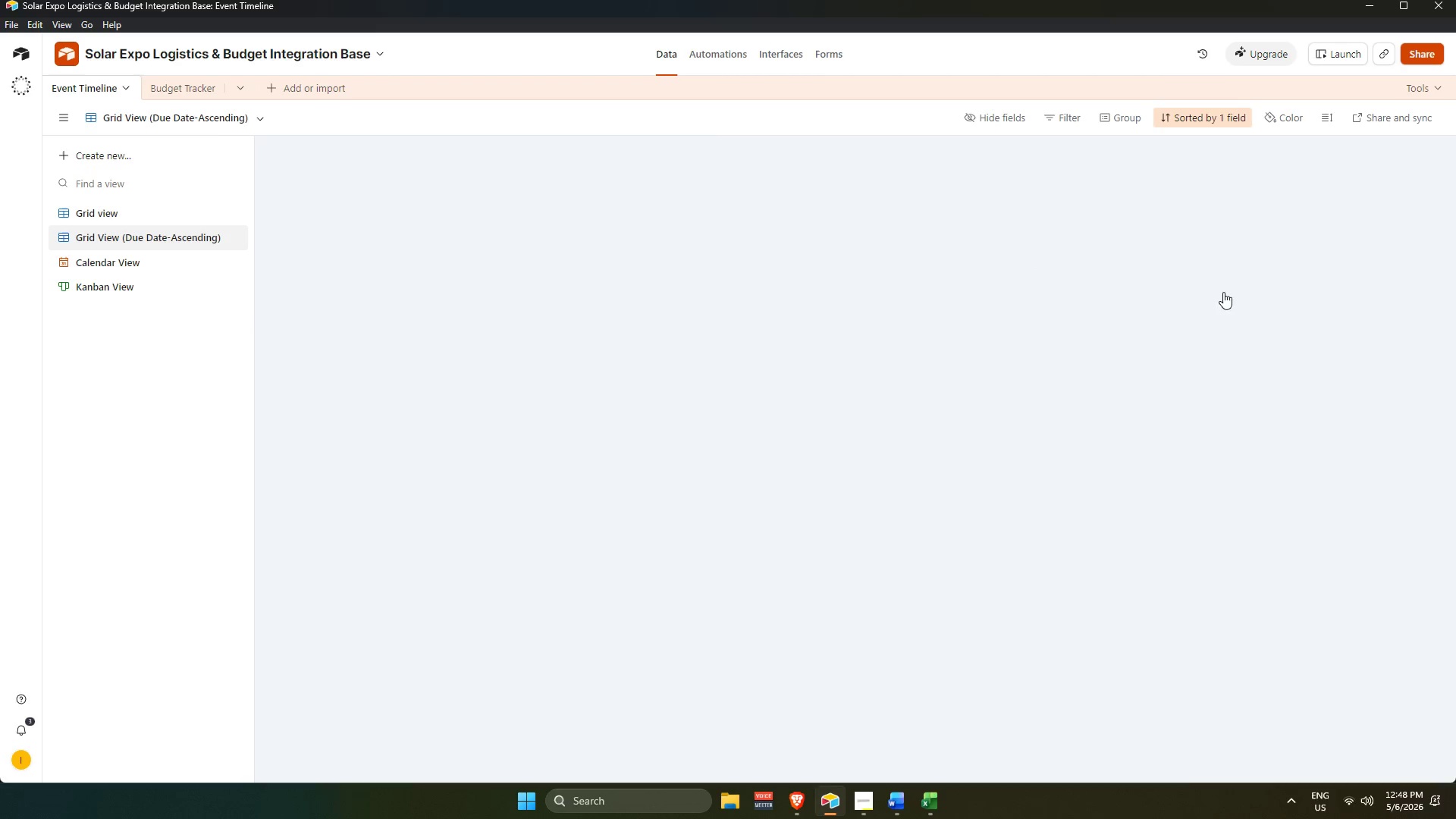 
scroll: coordinate [1220, 303], scroll_direction: up, amount: 3.0
 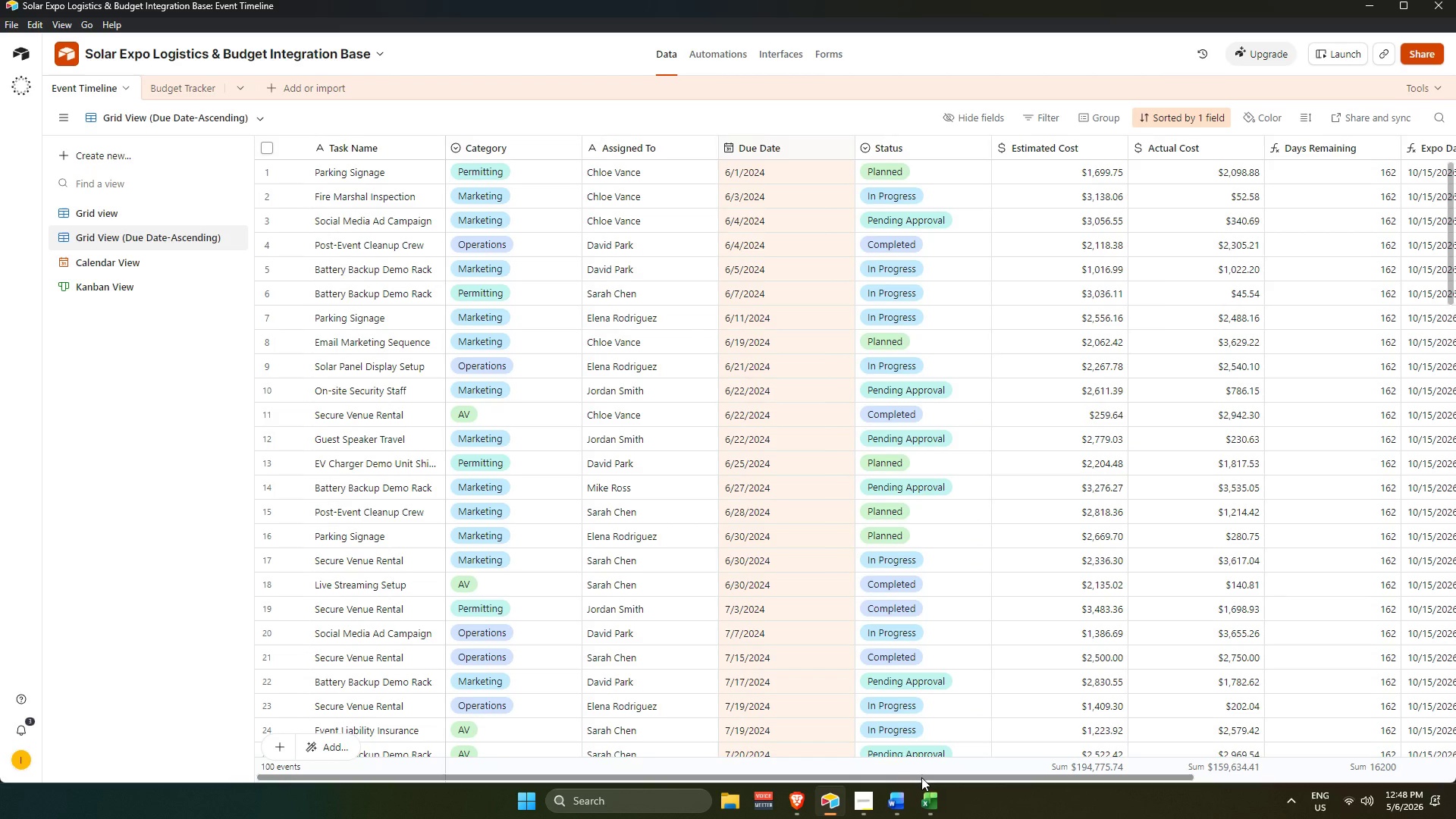 
left_click_drag(start_coordinate=[921, 777], to_coordinate=[1264, 780])
 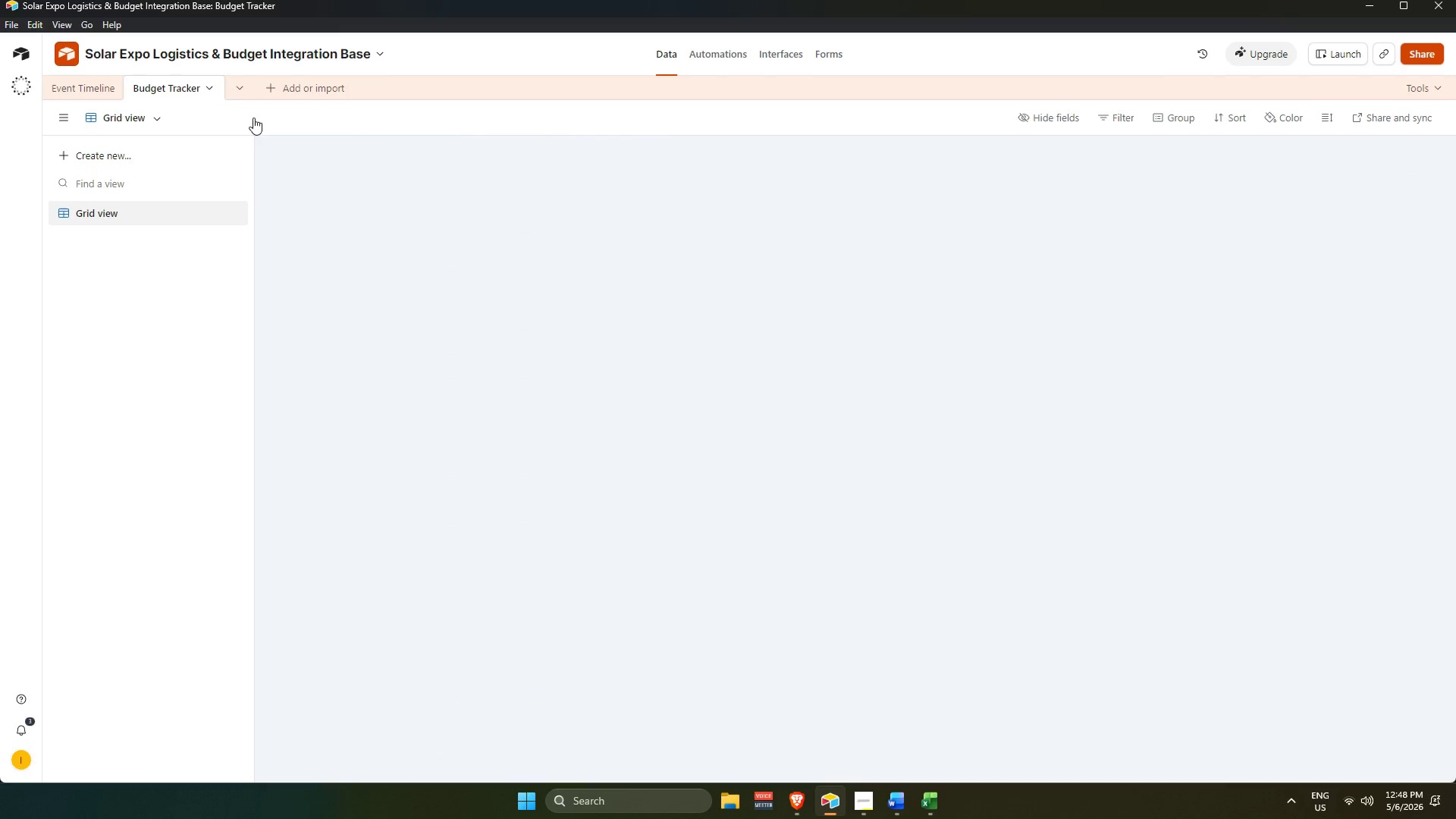 
scroll: coordinate [610, 215], scroll_direction: up, amount: 3.0
 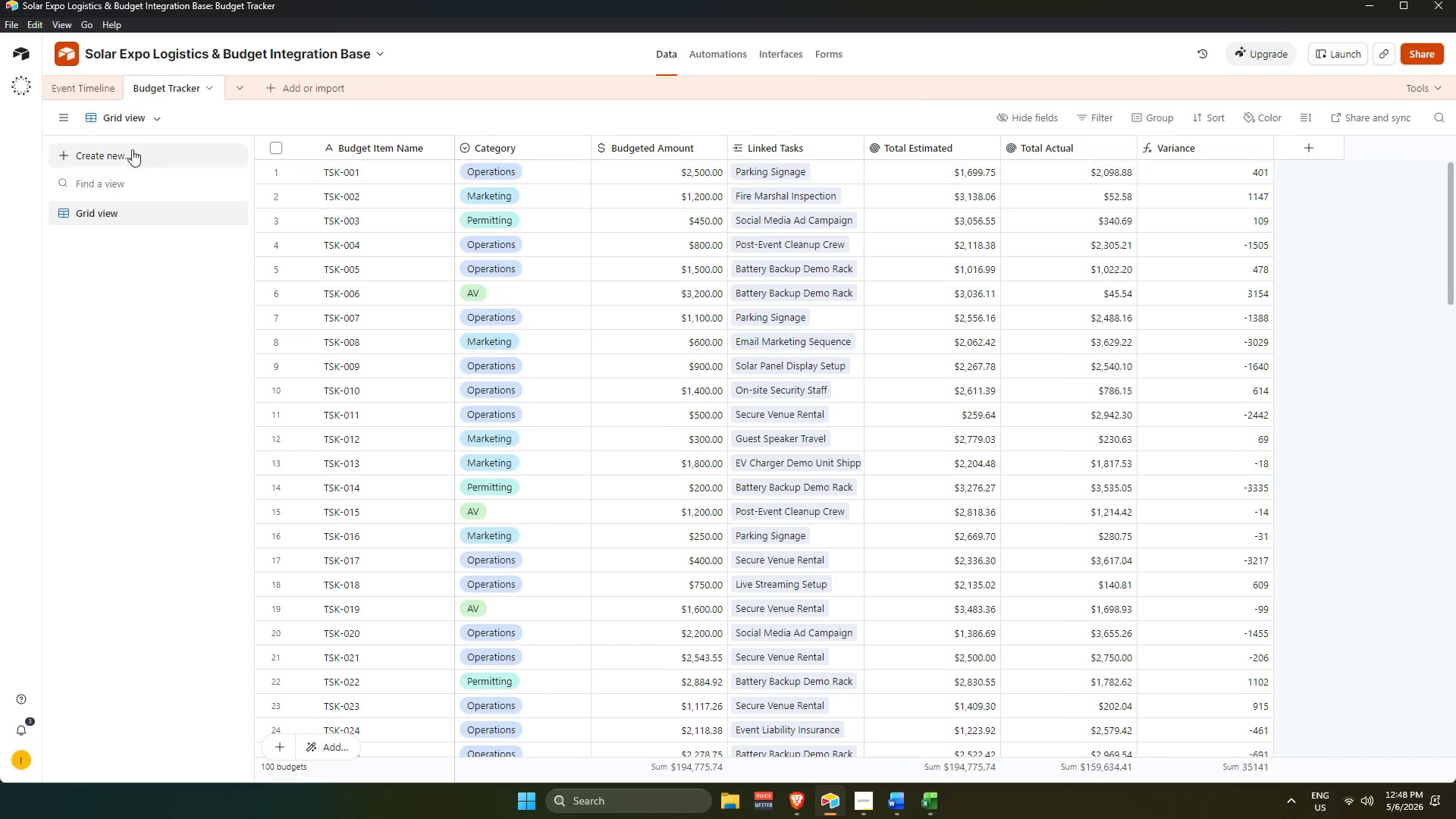 
left_click([71, 93])
 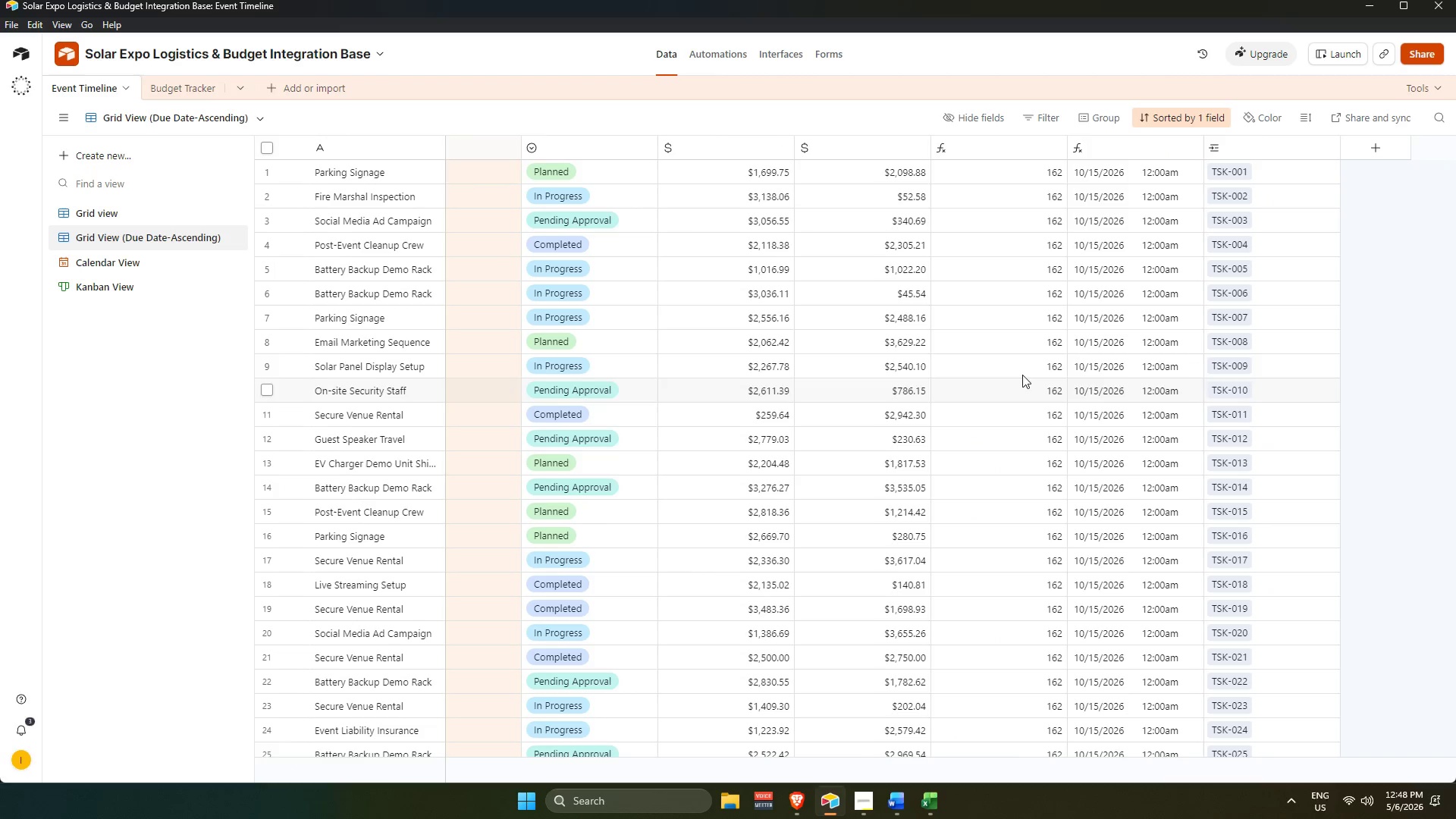 
scroll: coordinate [1019, 476], scroll_direction: up, amount: 4.0
 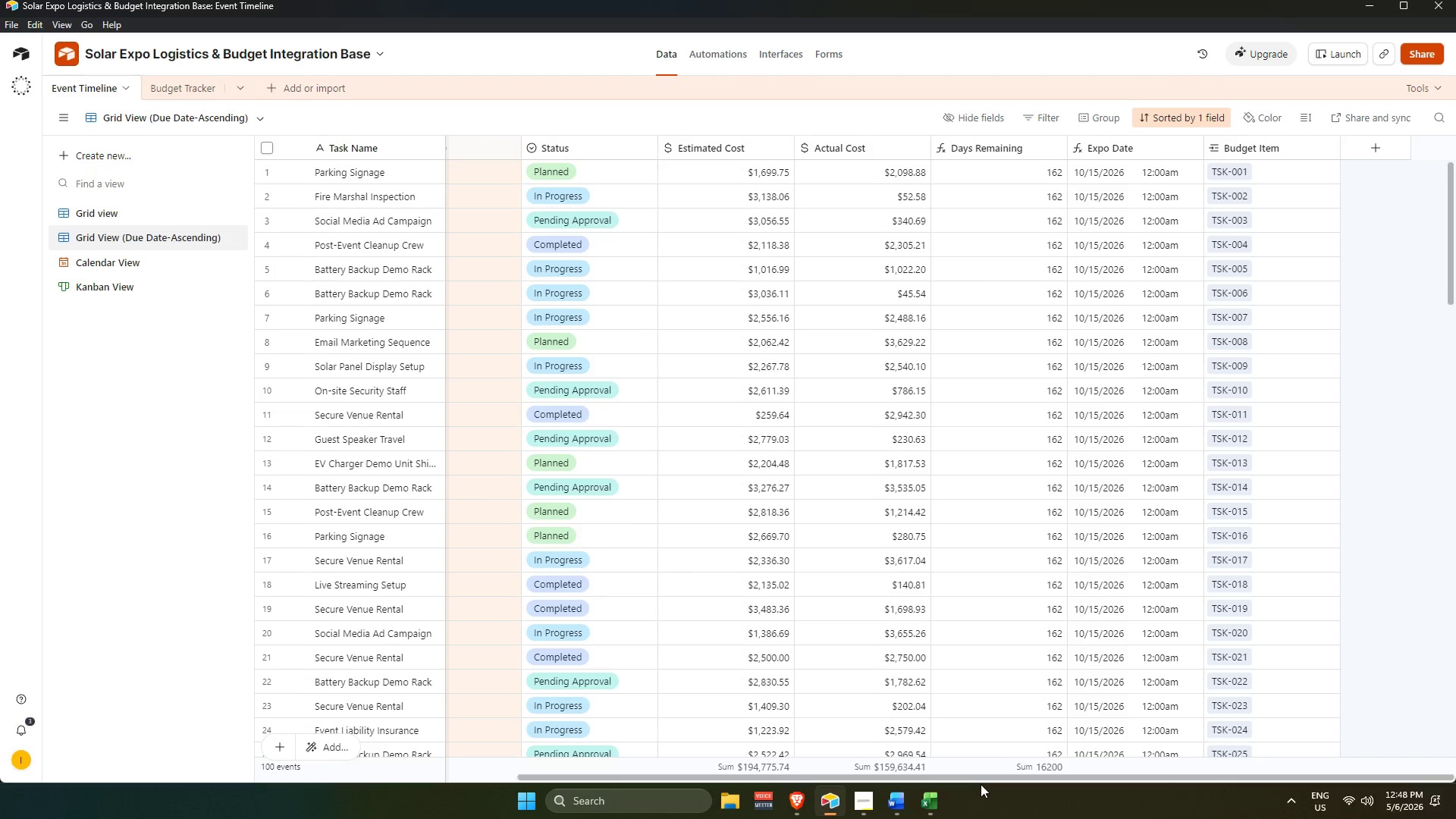 
left_click_drag(start_coordinate=[982, 777], to_coordinate=[761, 781])
 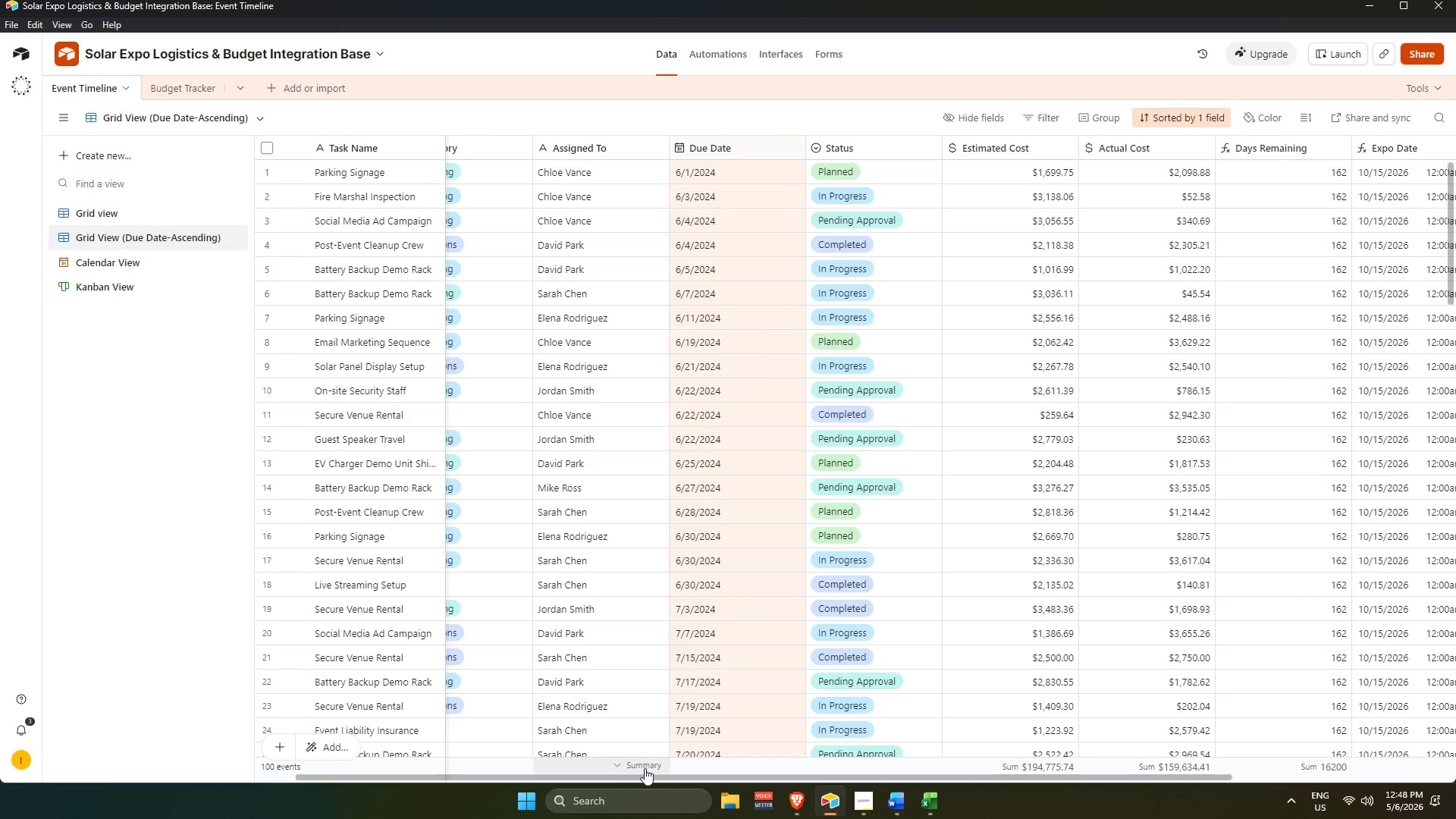 
left_click_drag(start_coordinate=[622, 770], to_coordinate=[433, 768])
 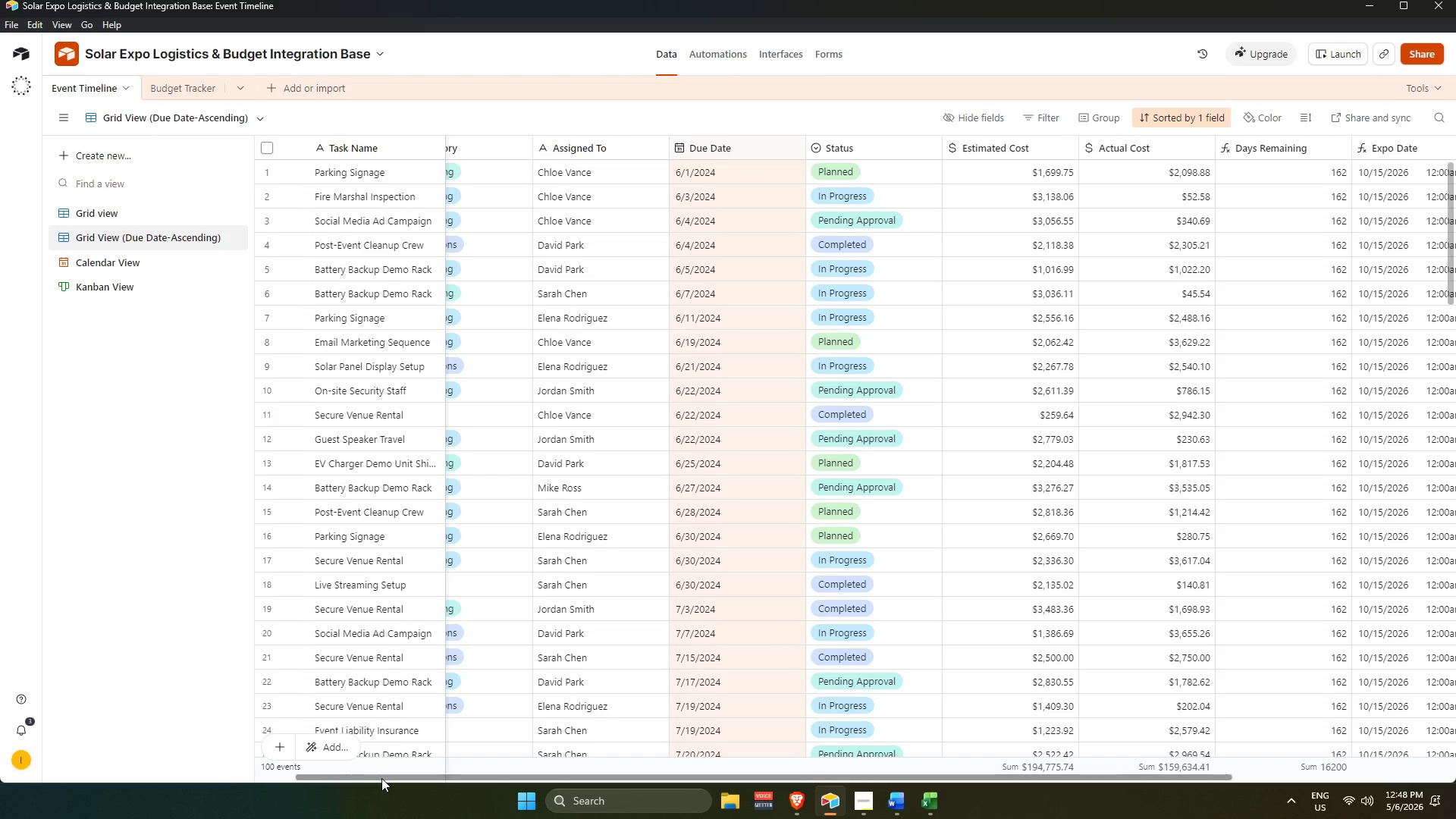 
left_click_drag(start_coordinate=[383, 777], to_coordinate=[291, 789])
 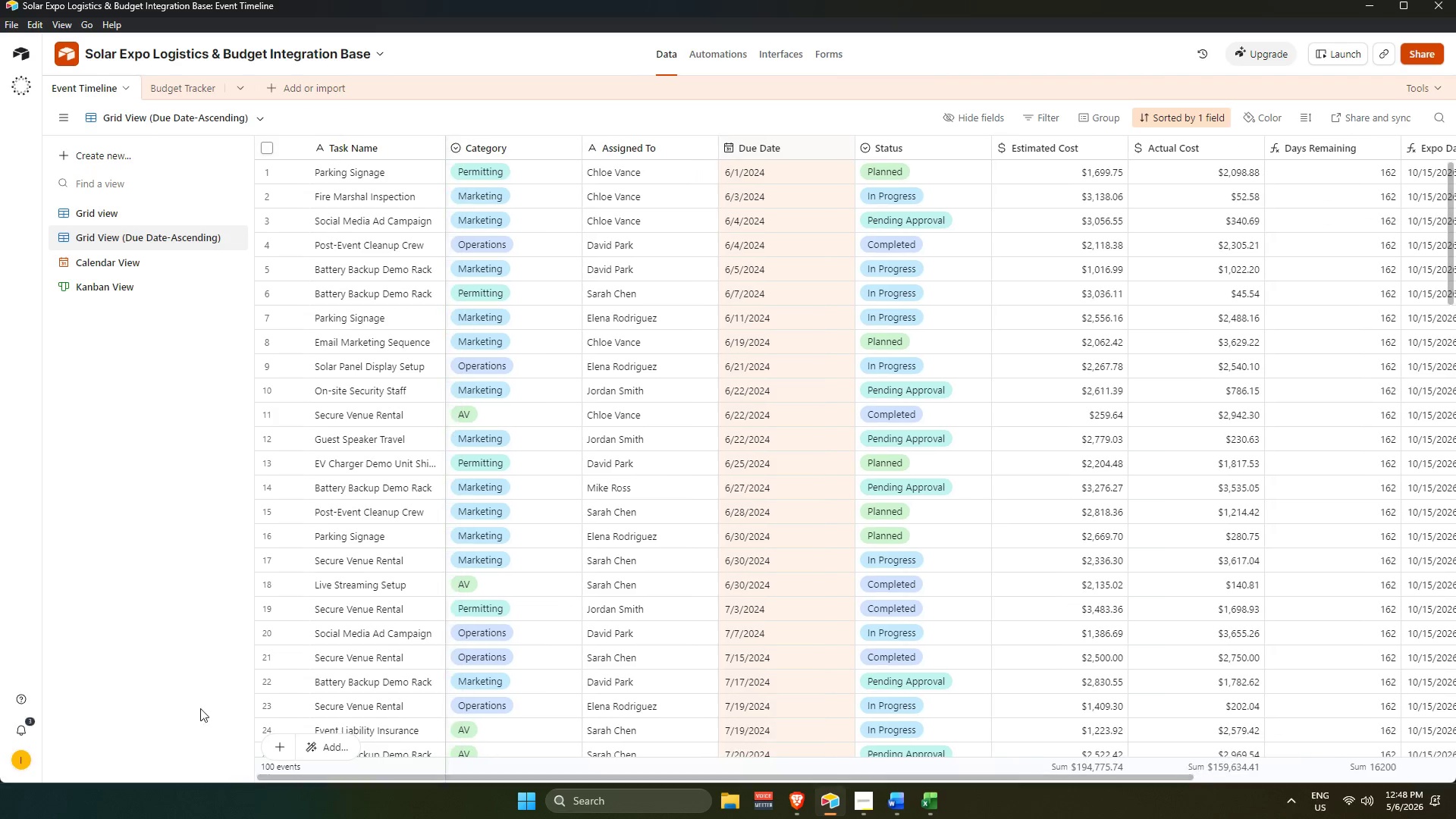 
left_click([180, 682])
 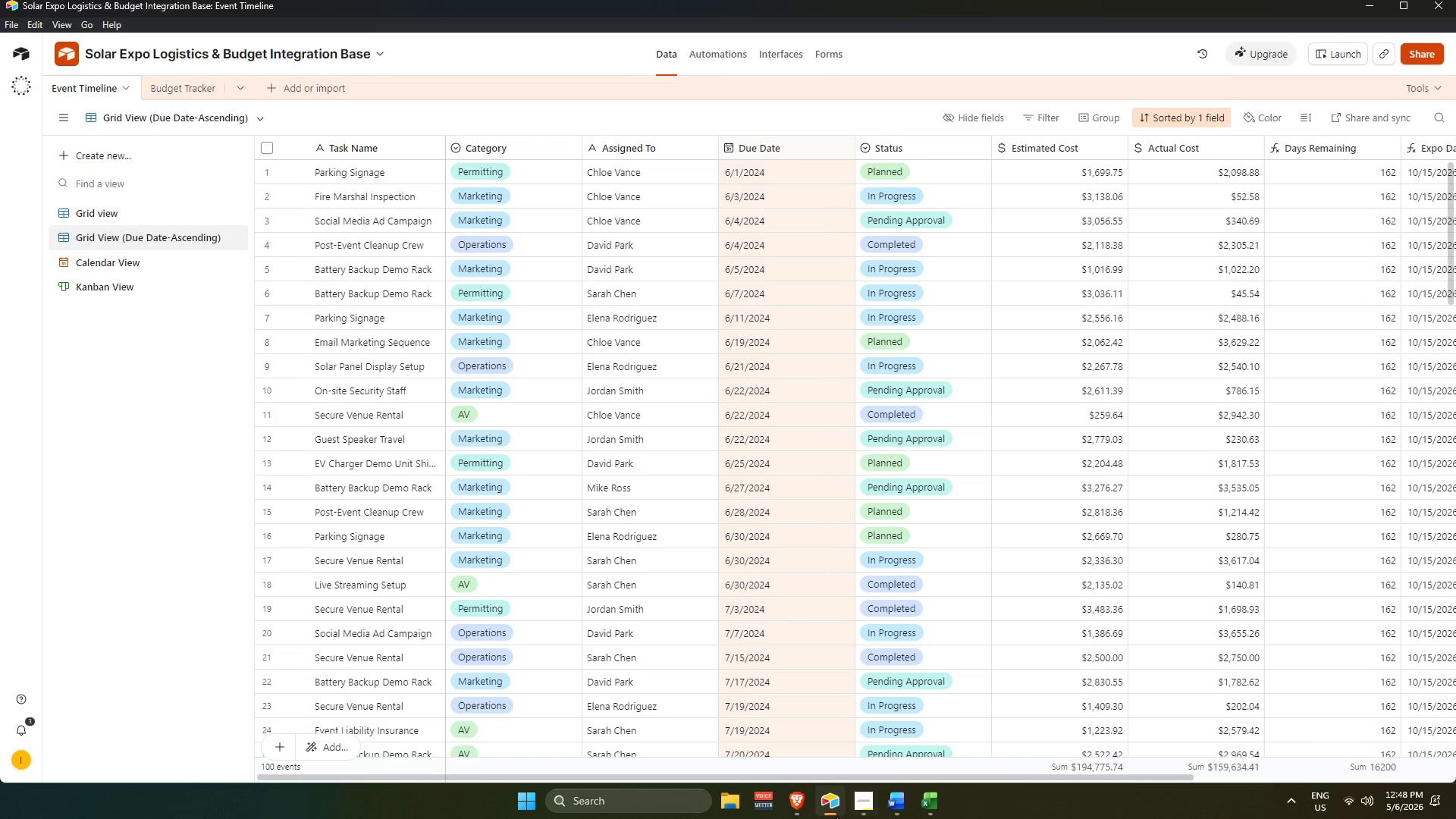 
left_click([849, 813])